 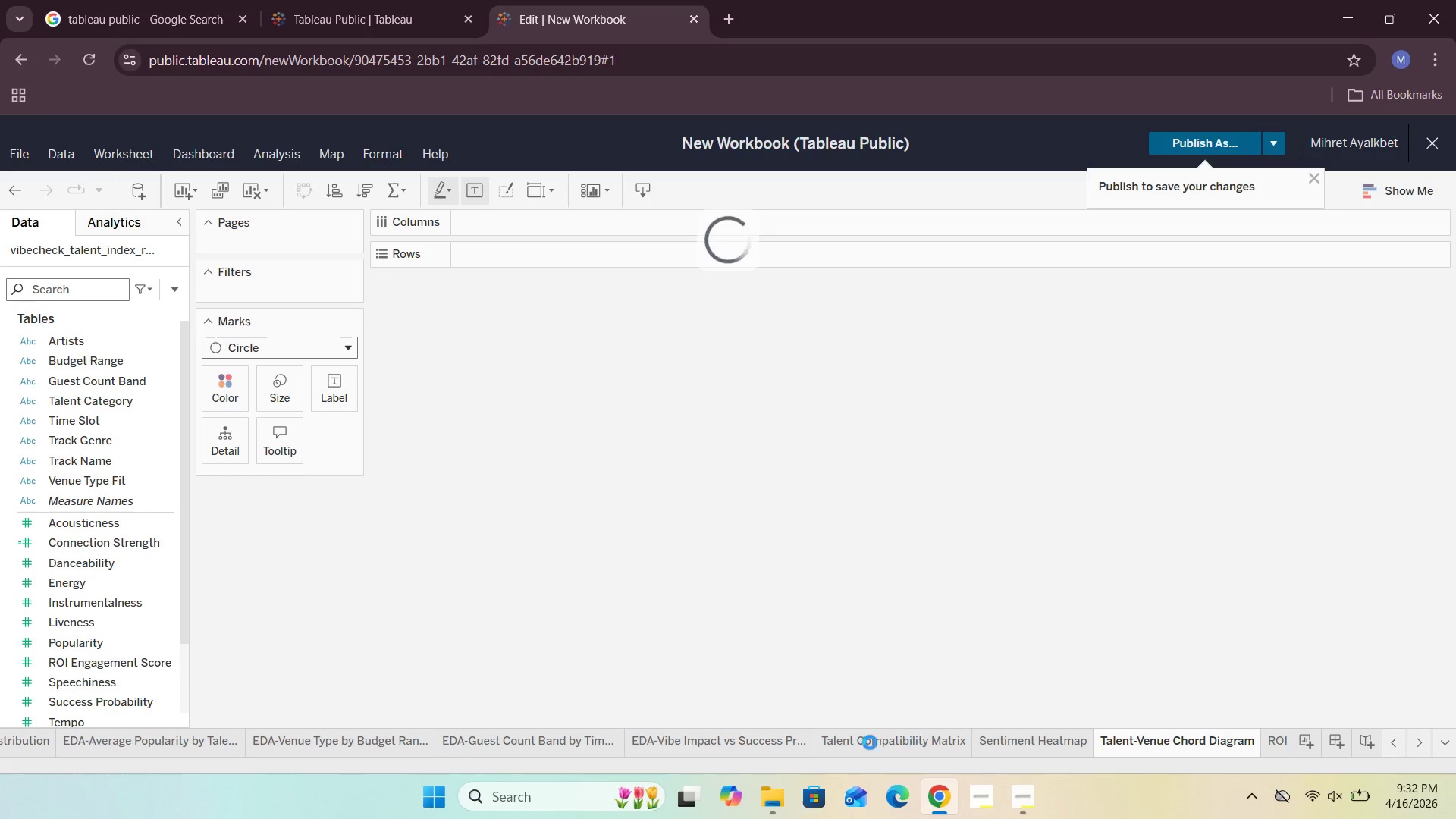 
left_click([900, 744])
 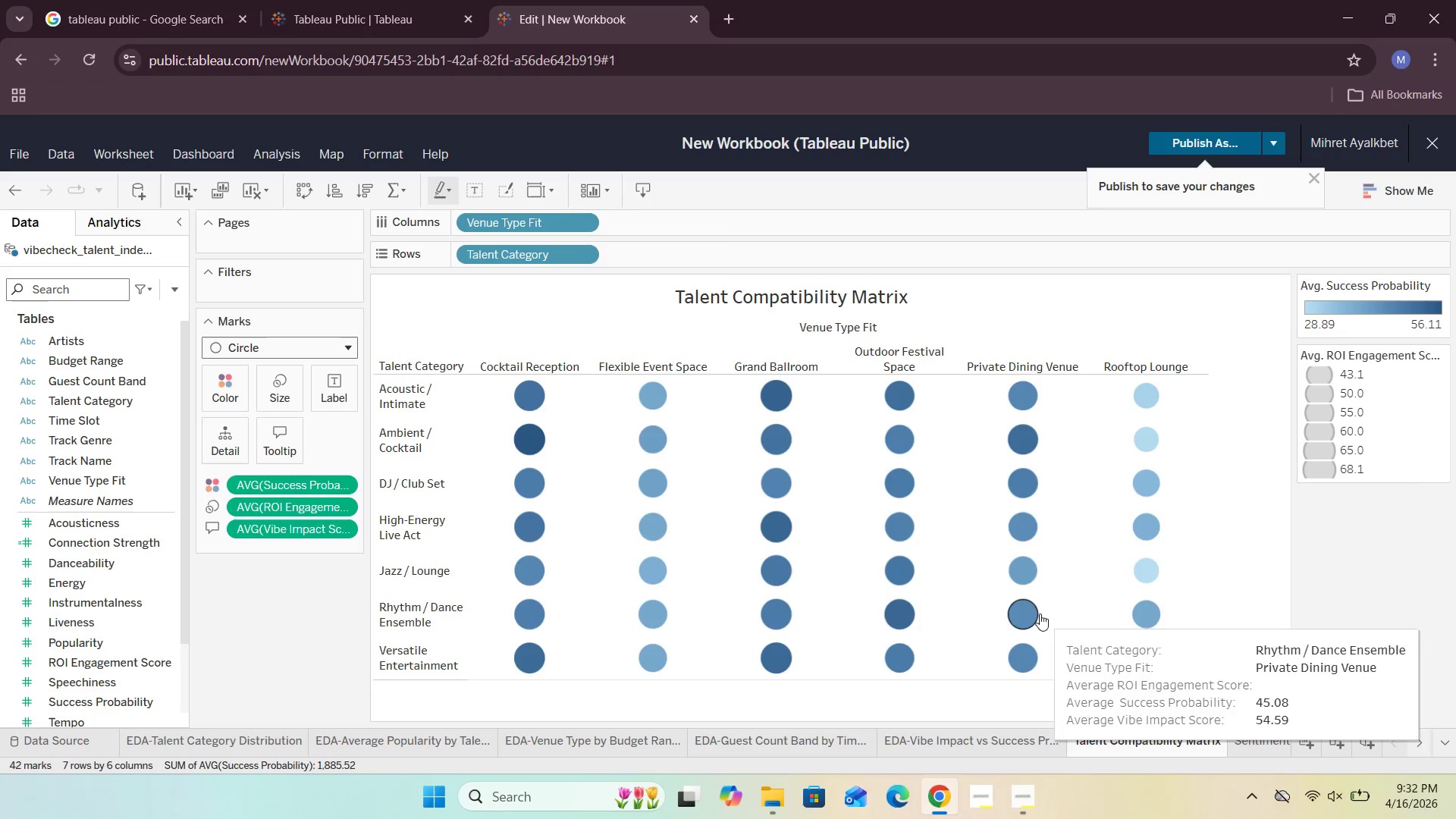 
wait(32.81)
 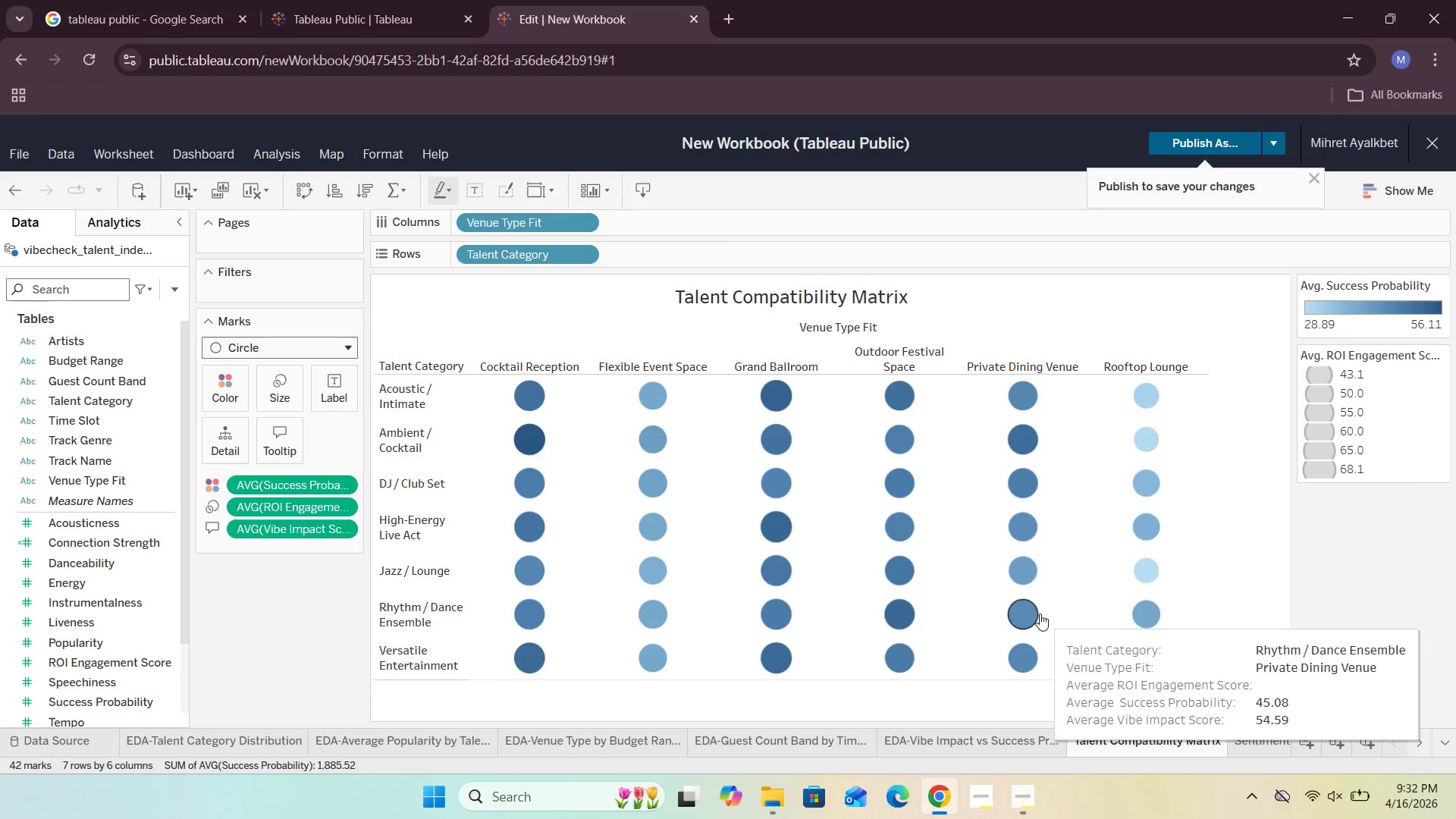 
left_click_drag(start_coordinate=[111, 482], to_coordinate=[278, 289])
 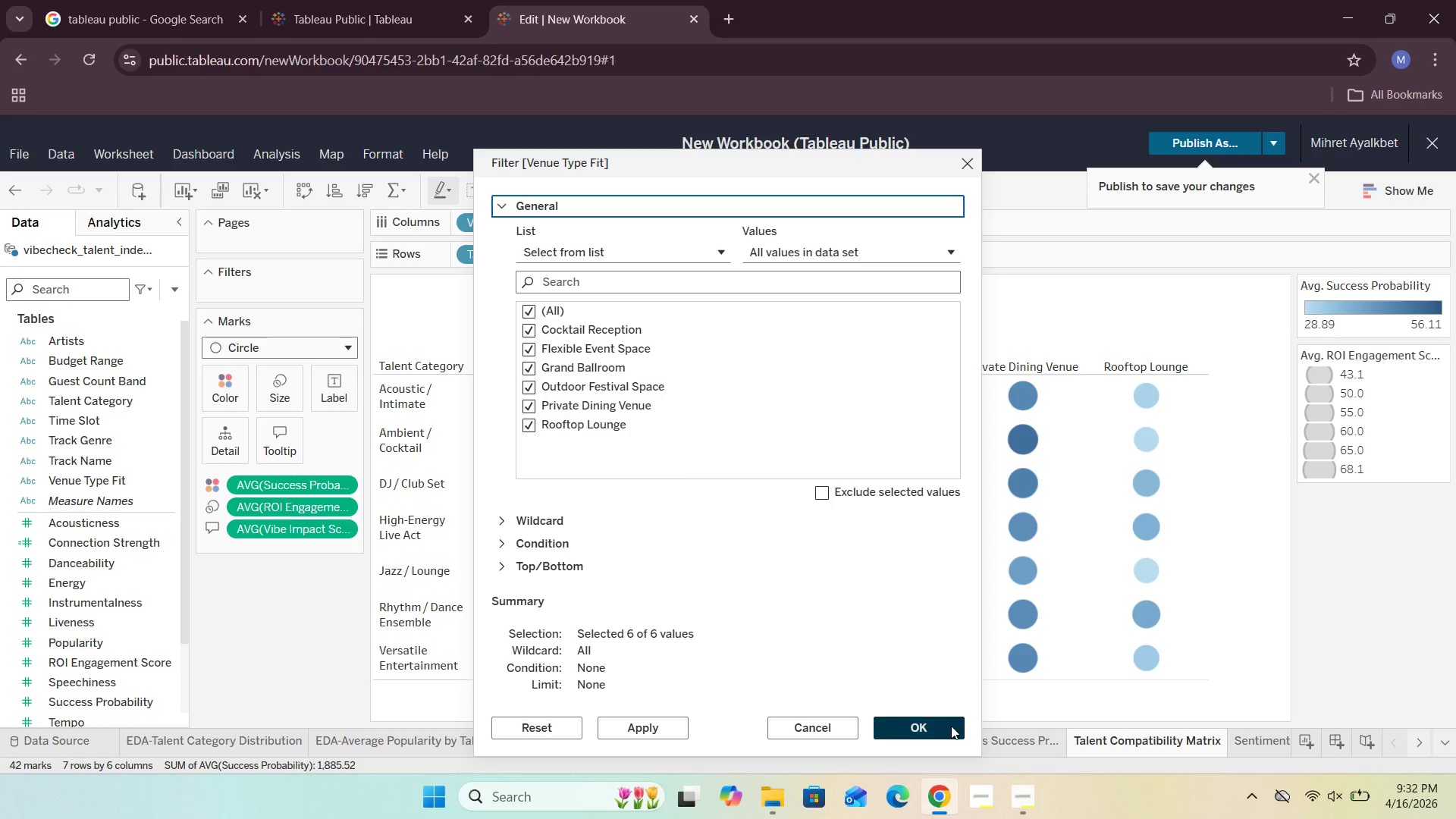 
wait(13.08)
 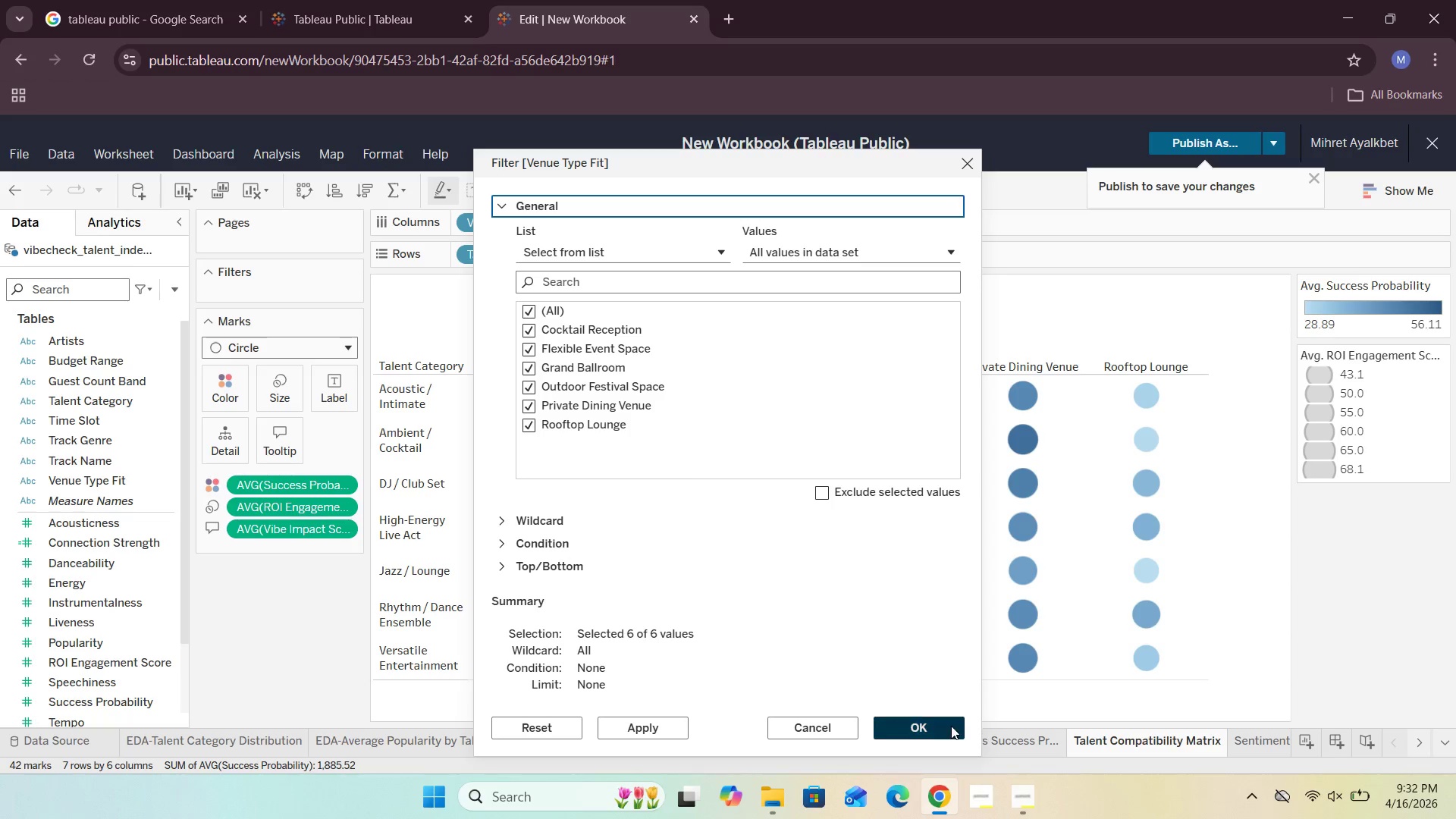 
left_click([937, 732])
 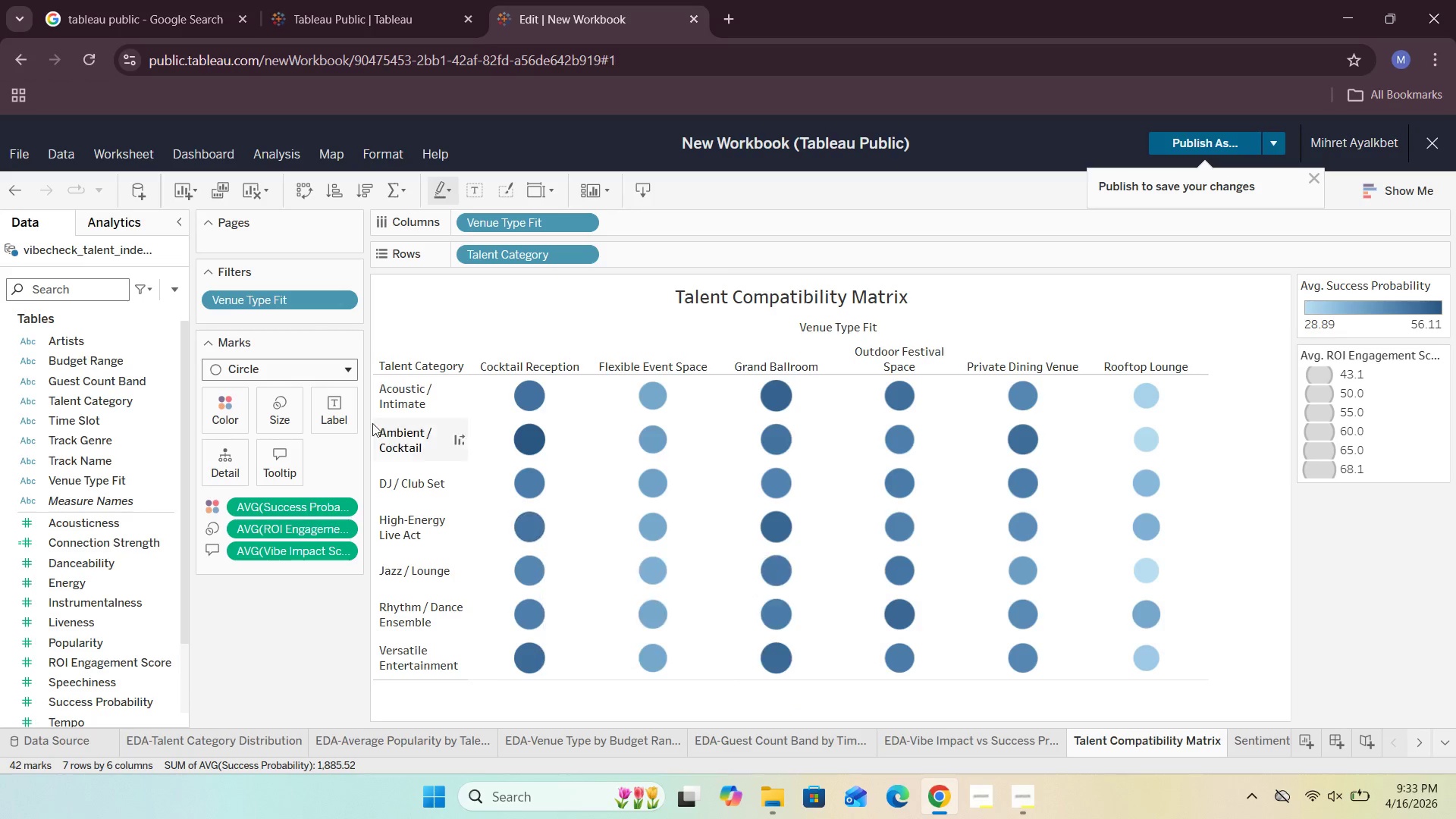 
left_click([350, 303])
 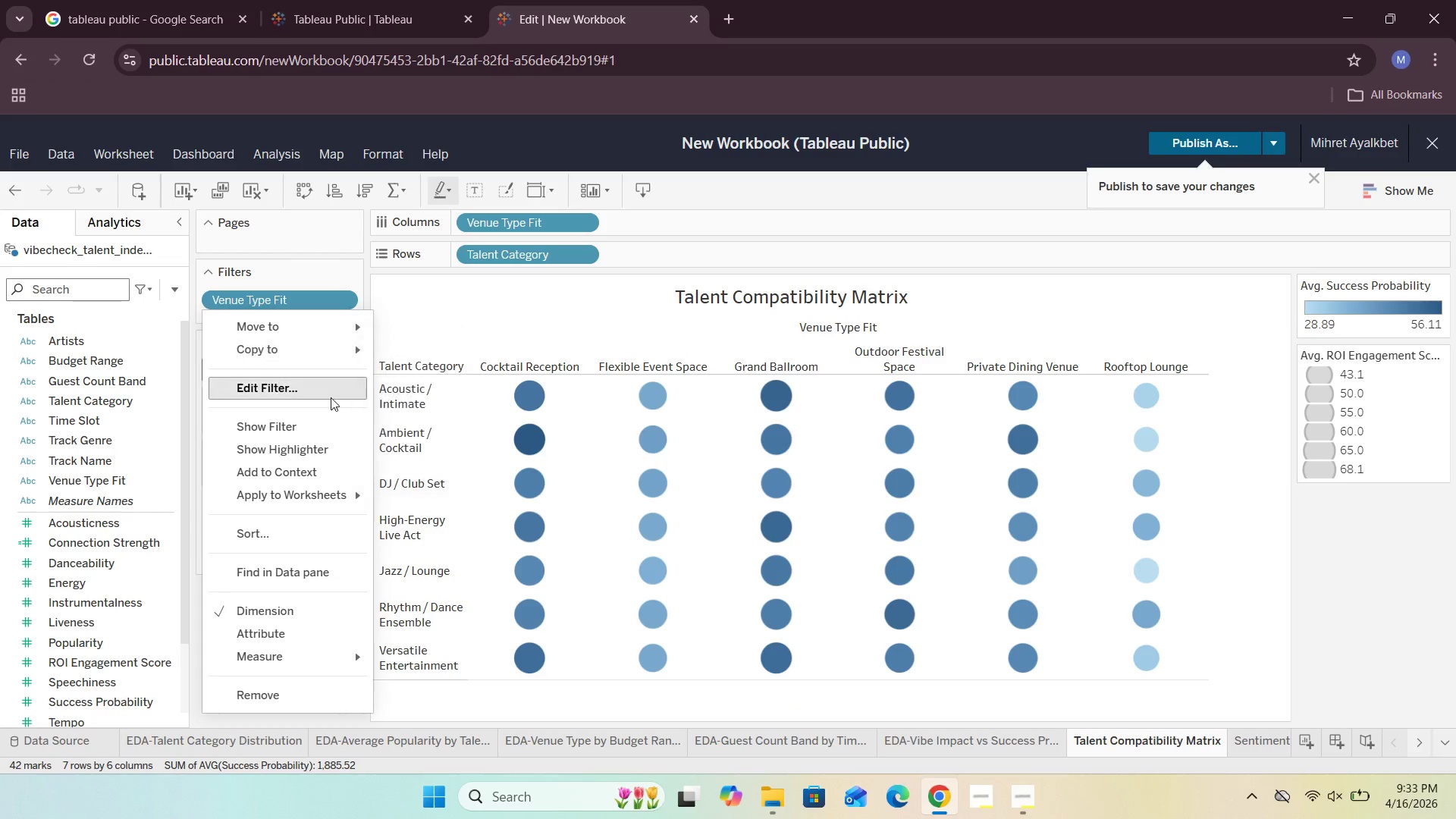 
left_click([316, 420])
 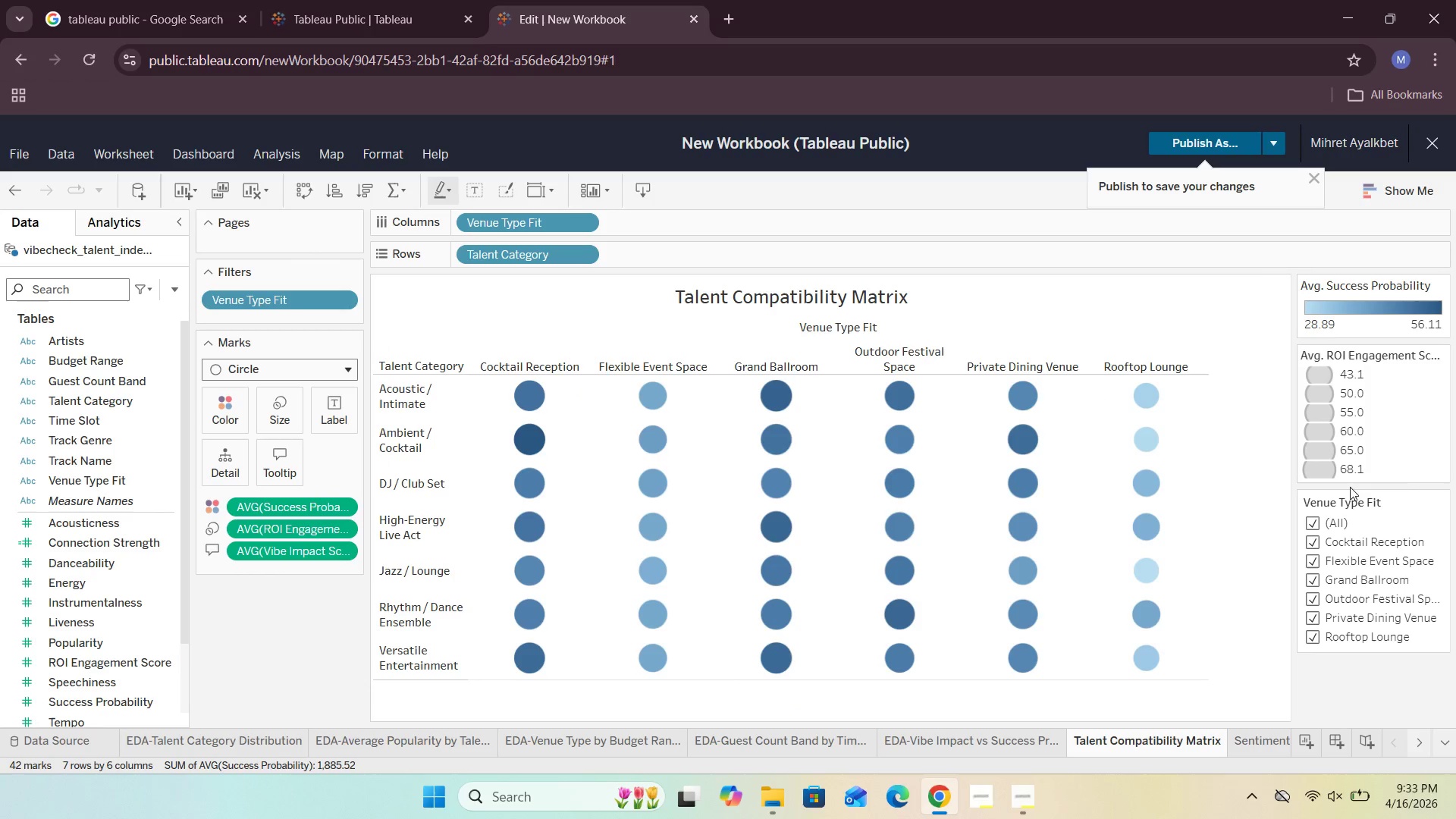 
left_click([1309, 543])
 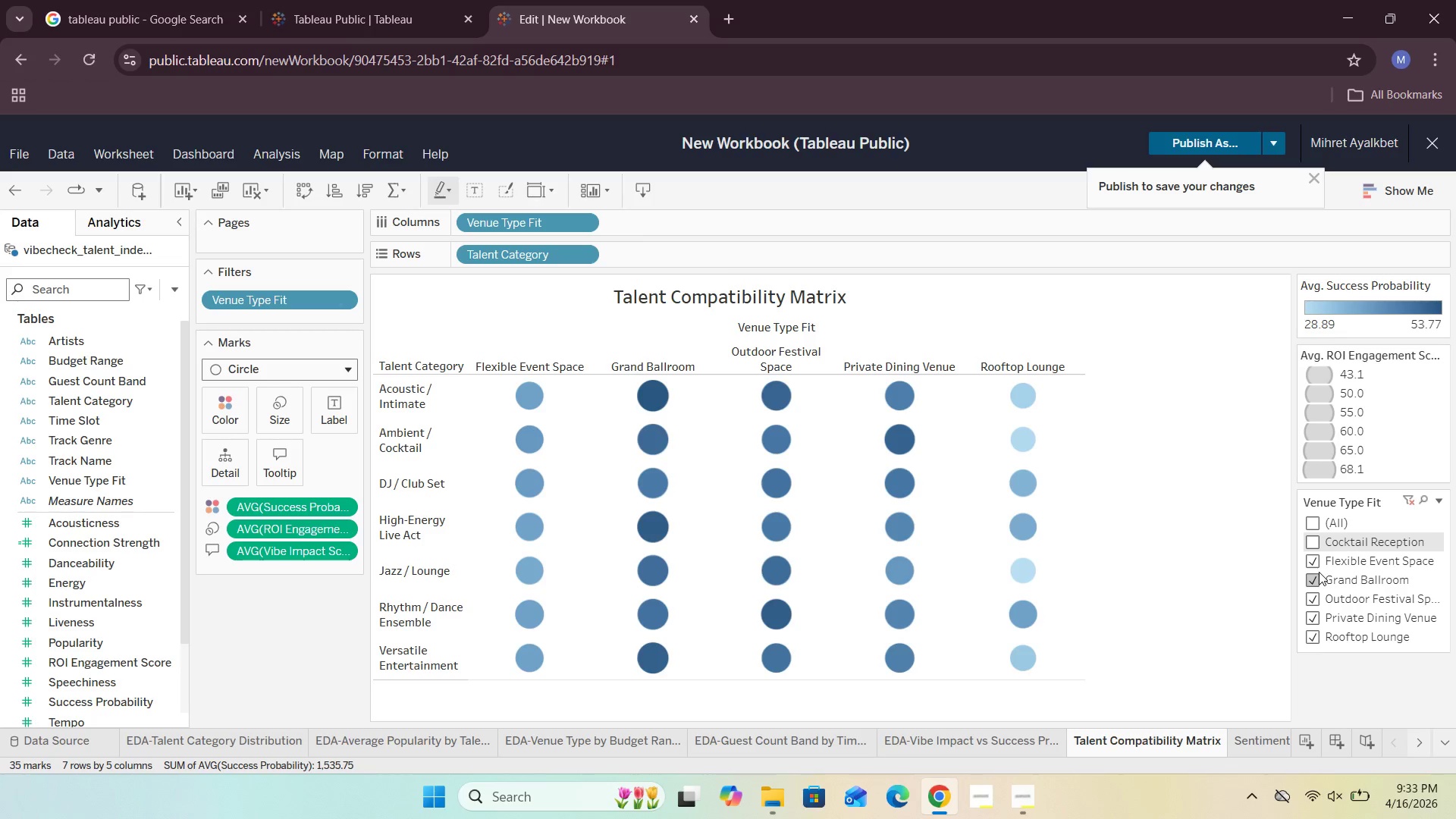 
left_click([1315, 561])
 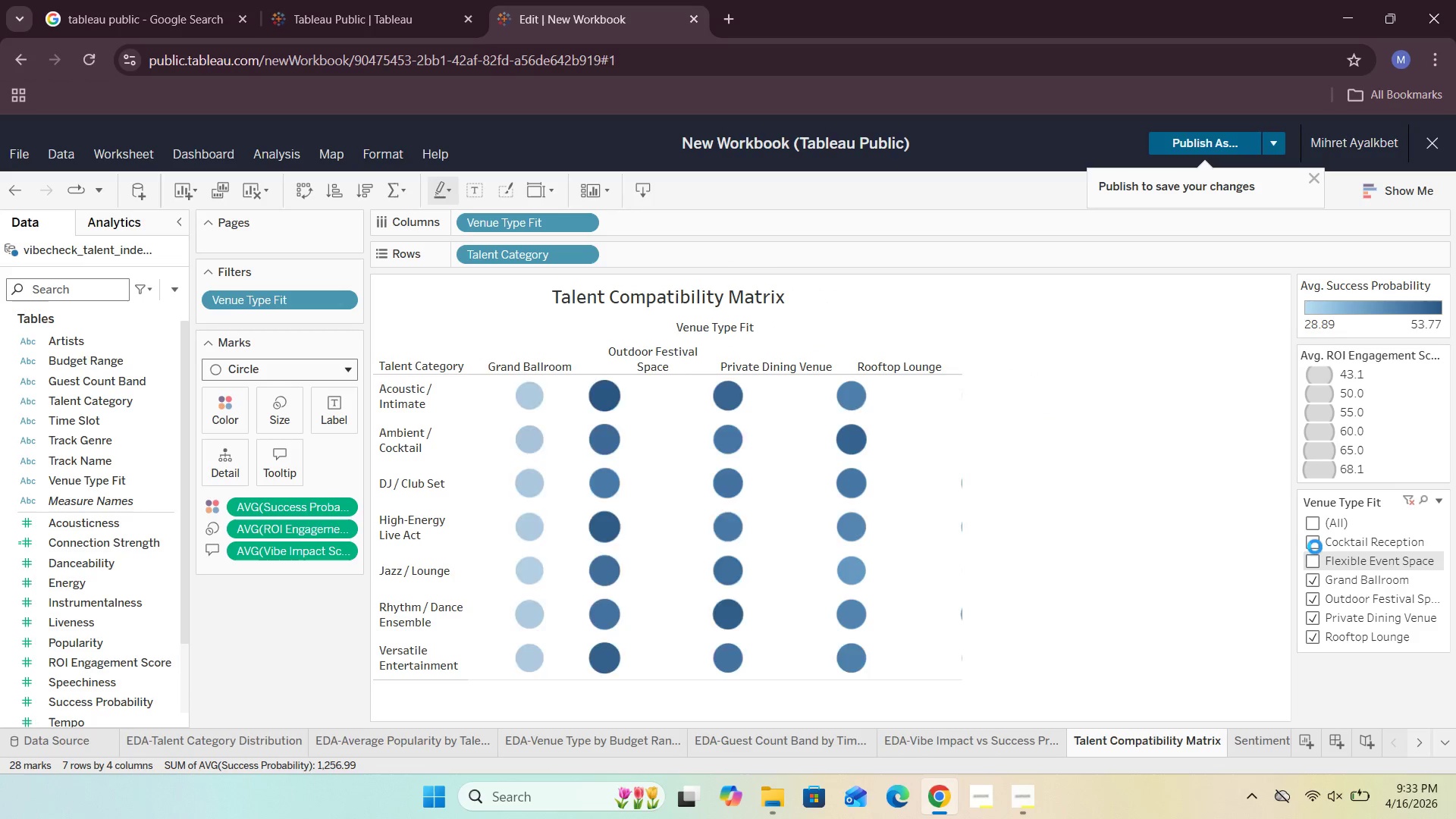 
left_click([1319, 527])
 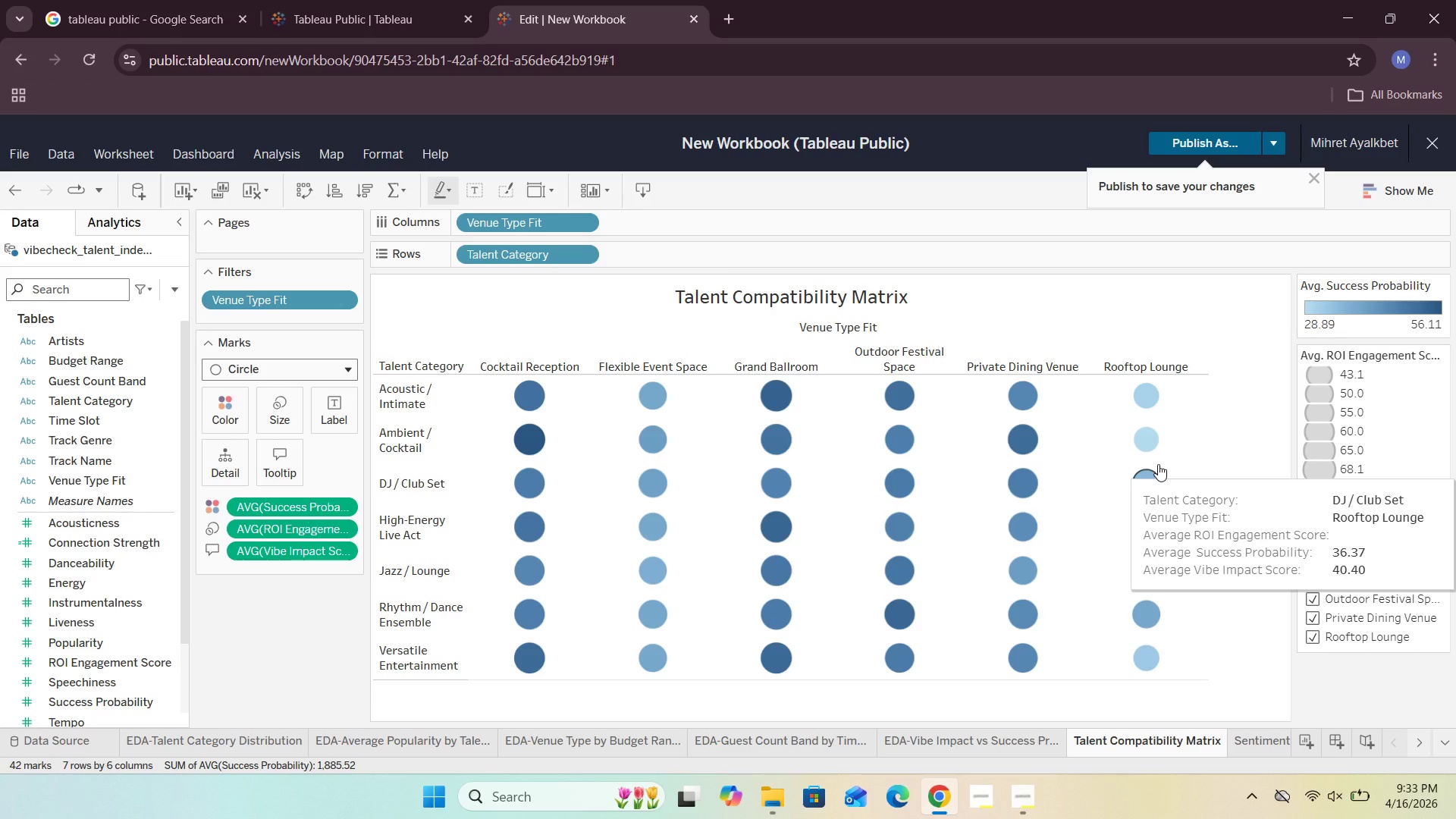 
wait(17.38)
 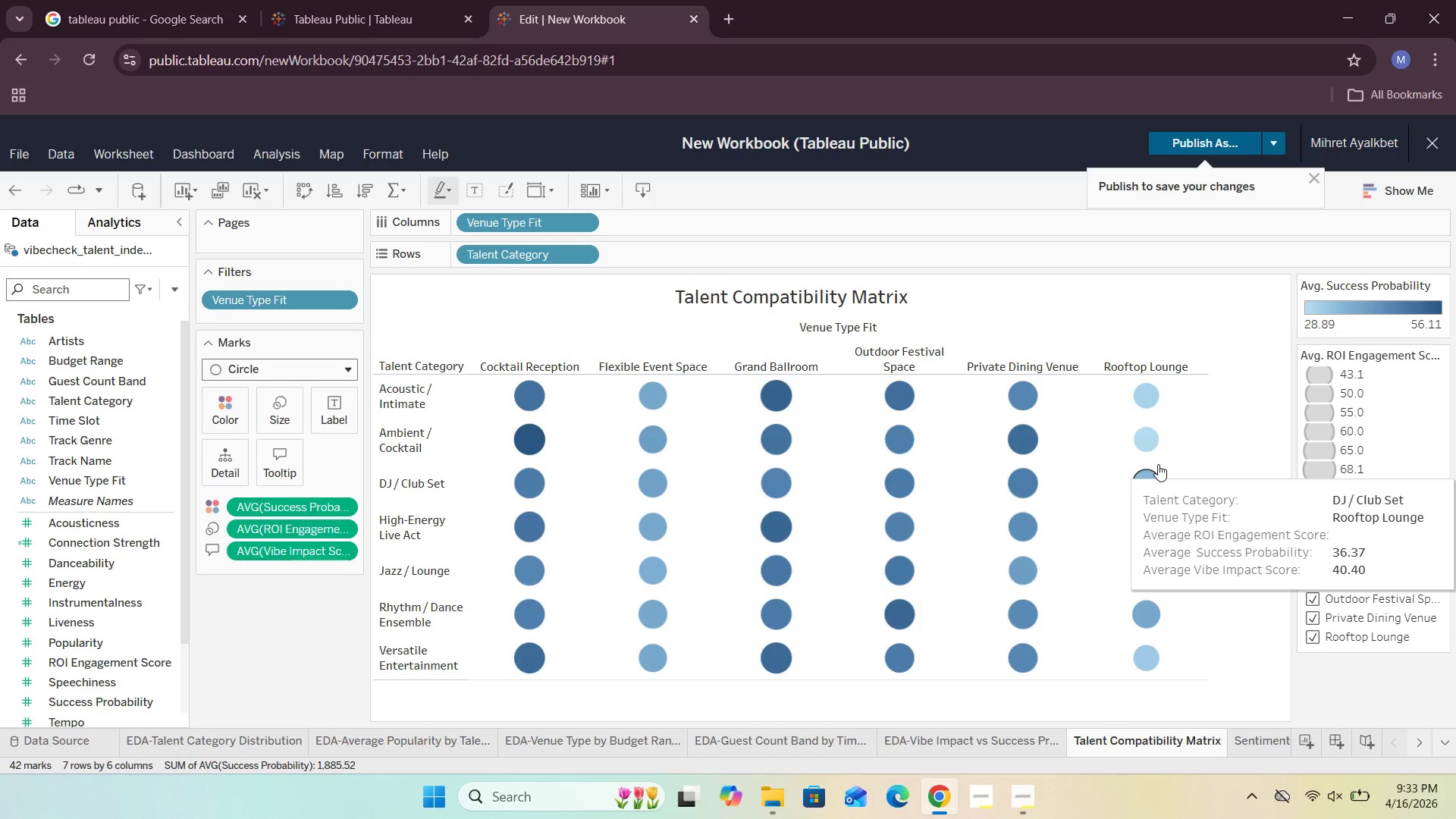 
mouse_move([1035, 496])
 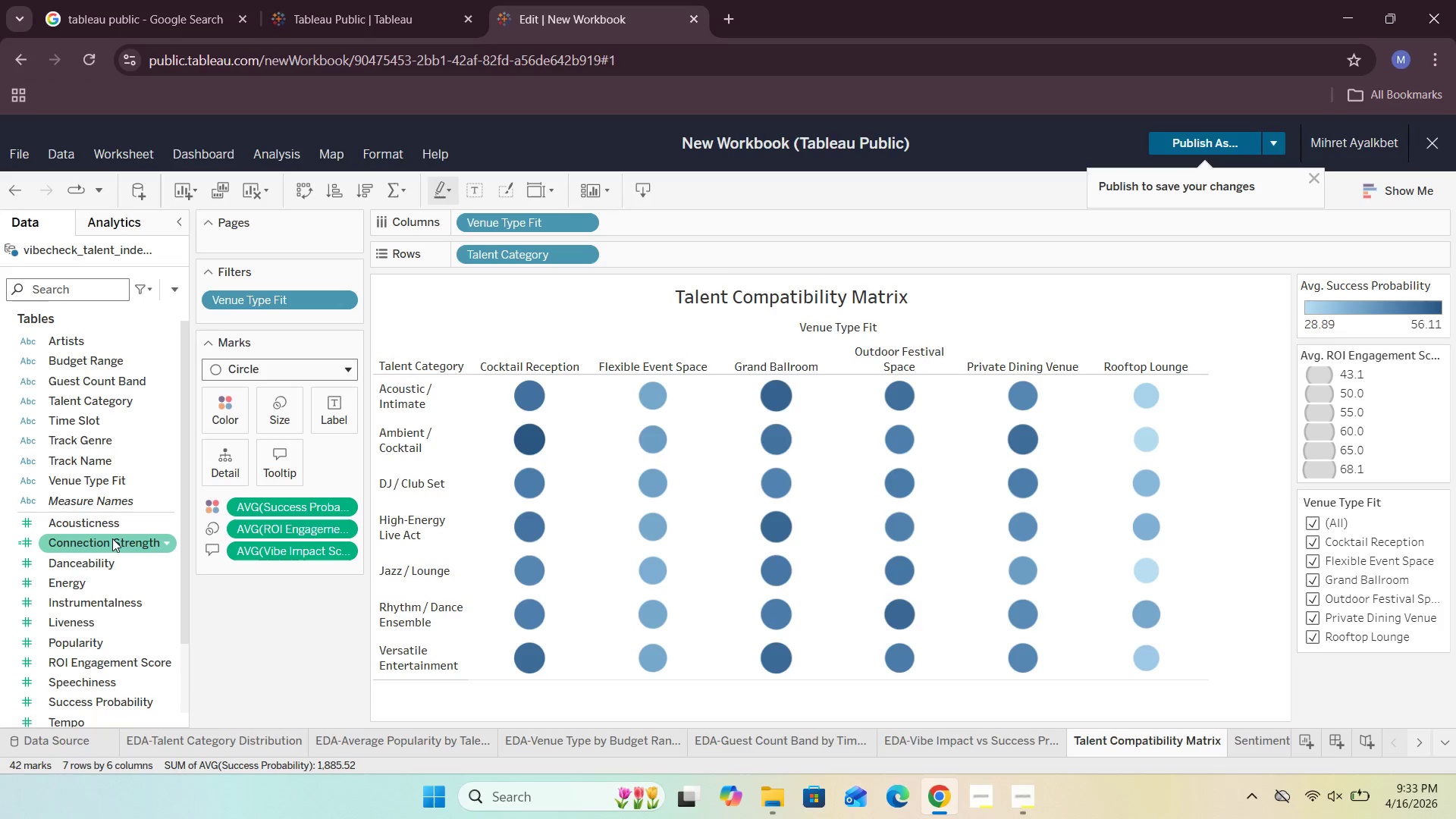 
scroll: coordinate [111, 543], scroll_direction: down, amount: 4.0
 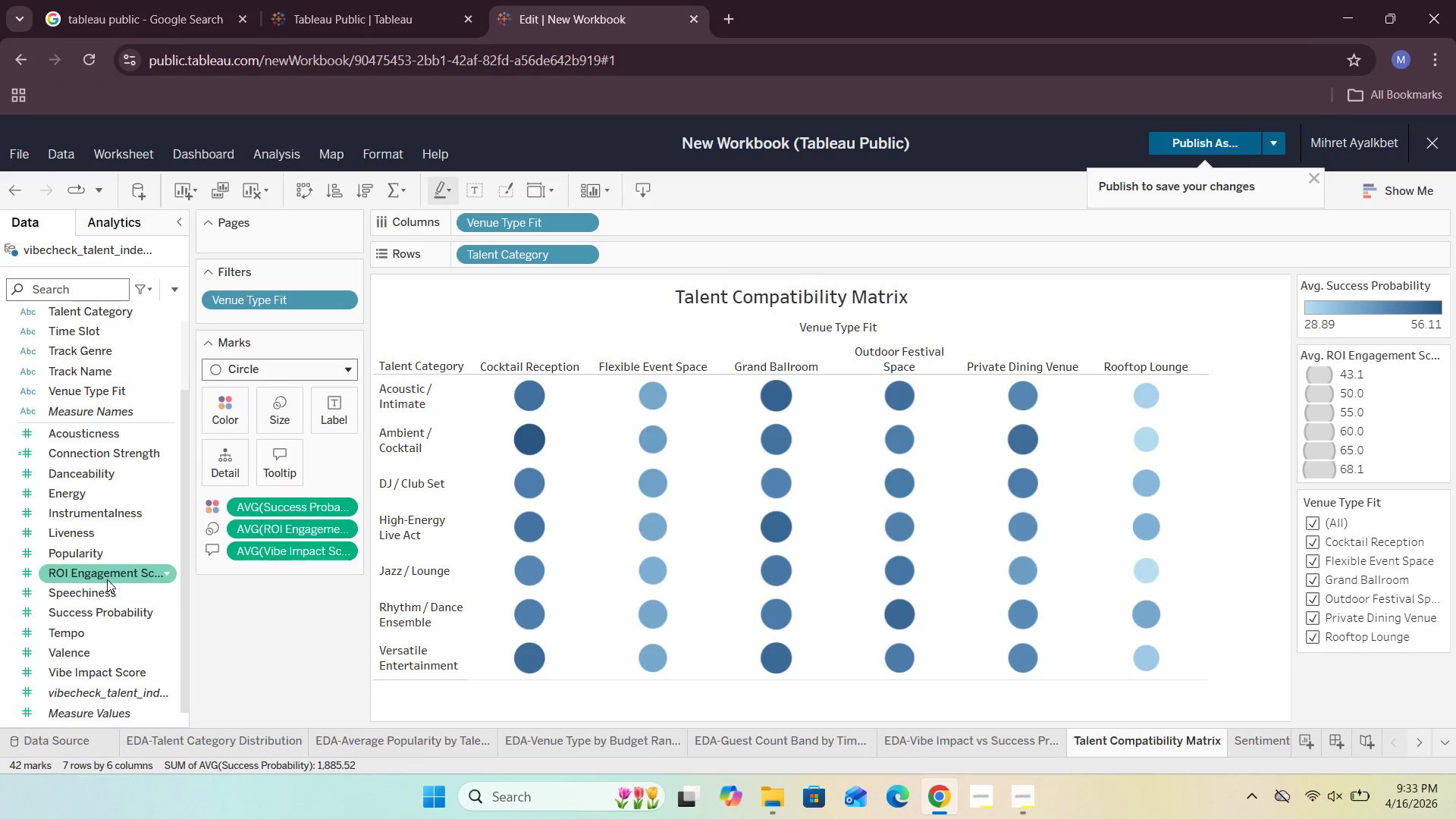 
scroll: coordinate [106, 579], scroll_direction: up, amount: 5.0
 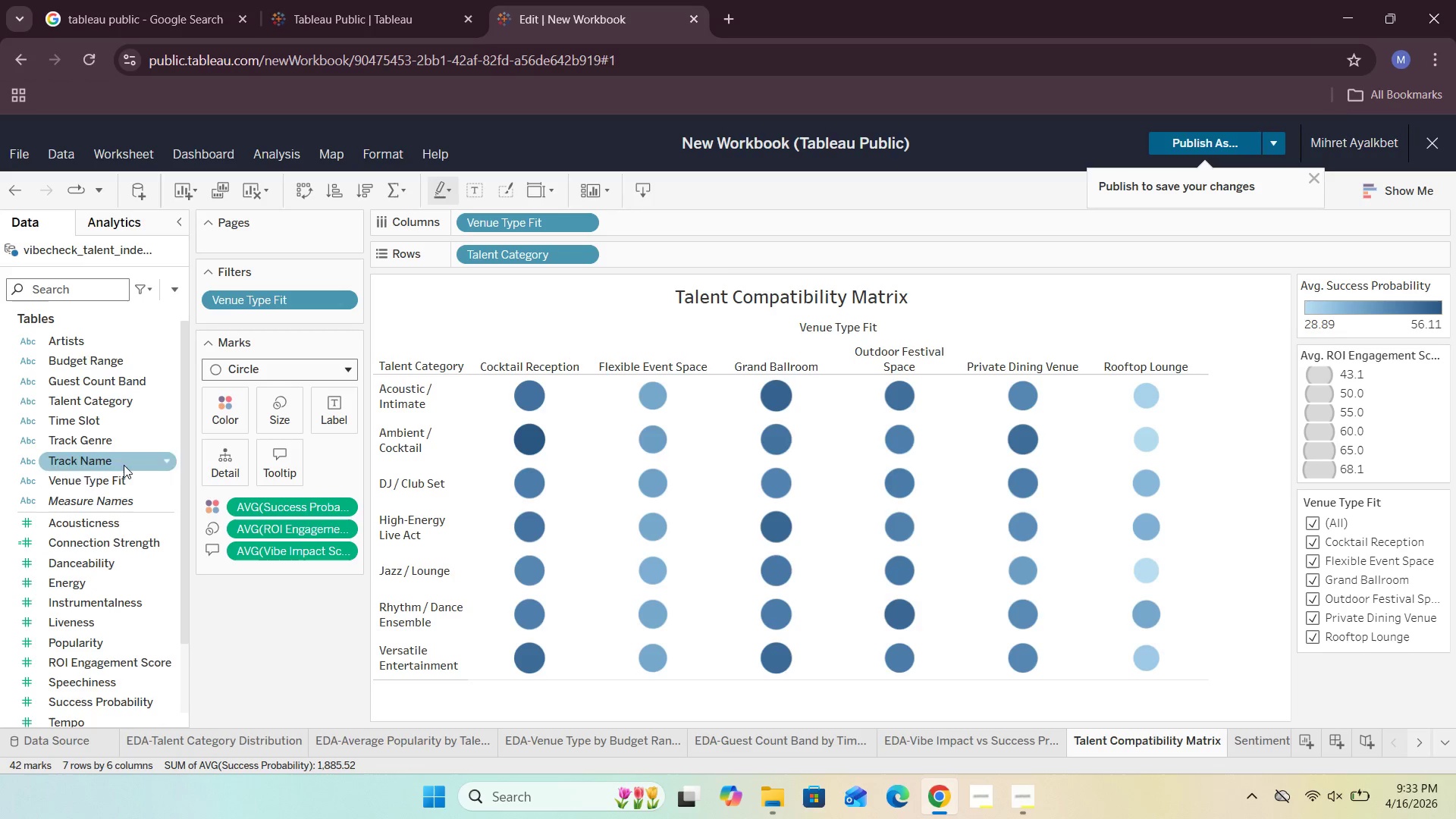 
scroll: coordinate [129, 570], scroll_direction: down, amount: 5.0
 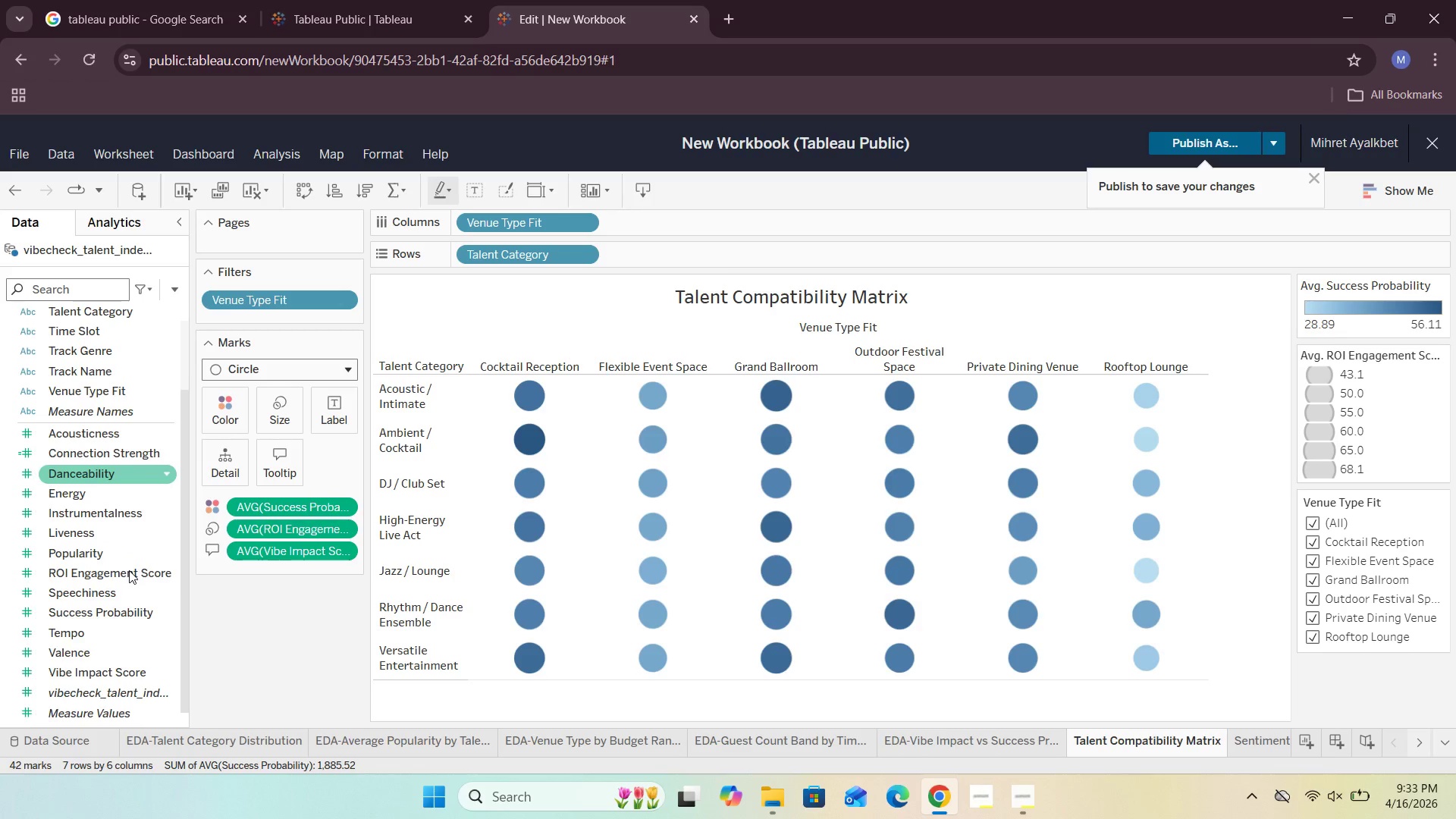 
scroll: coordinate [129, 570], scroll_direction: up, amount: 3.0
 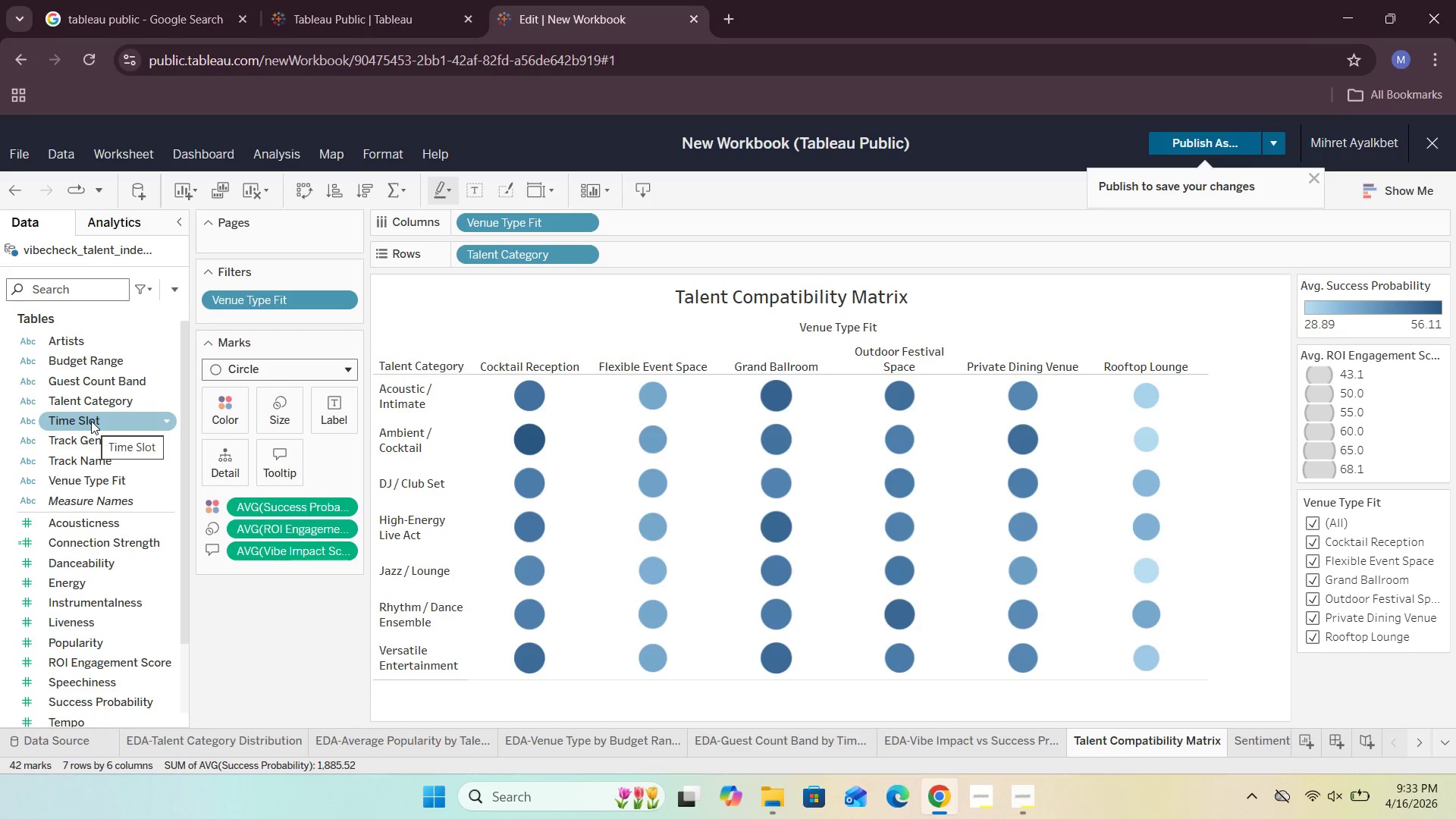 
left_click_drag(start_coordinate=[91, 421], to_coordinate=[275, 316])
 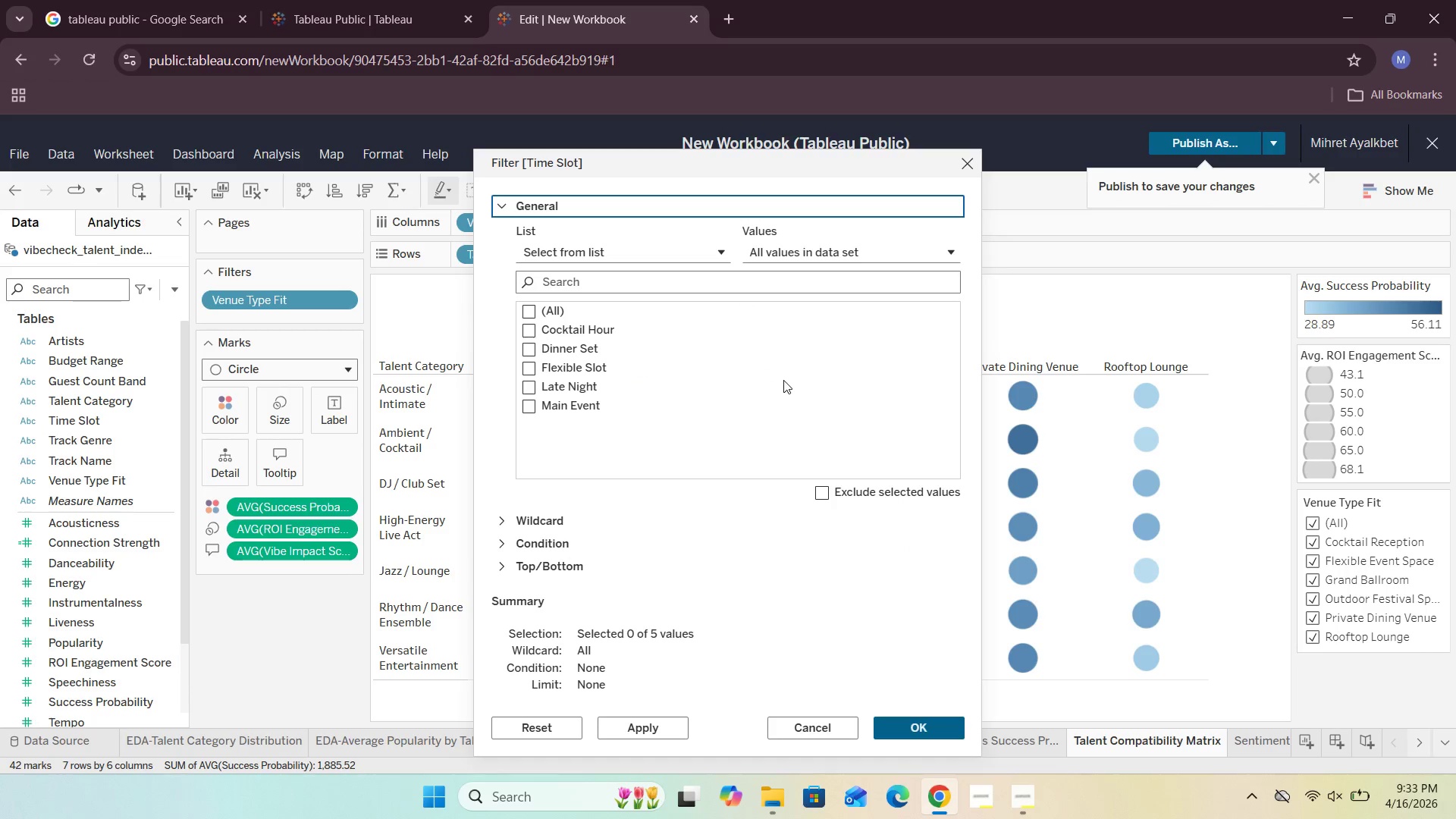 
wait(5.3)
 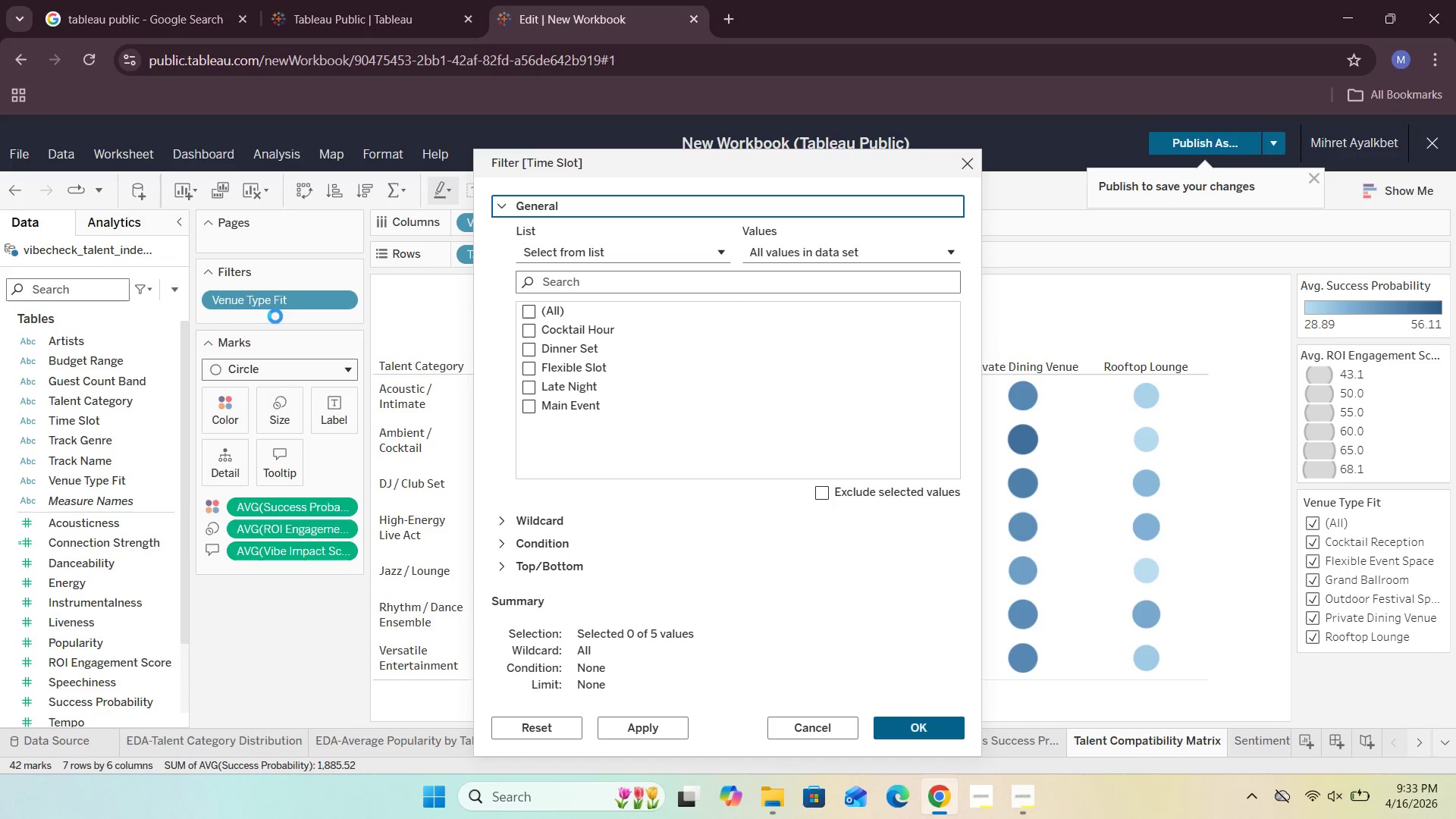 
left_click([532, 308])
 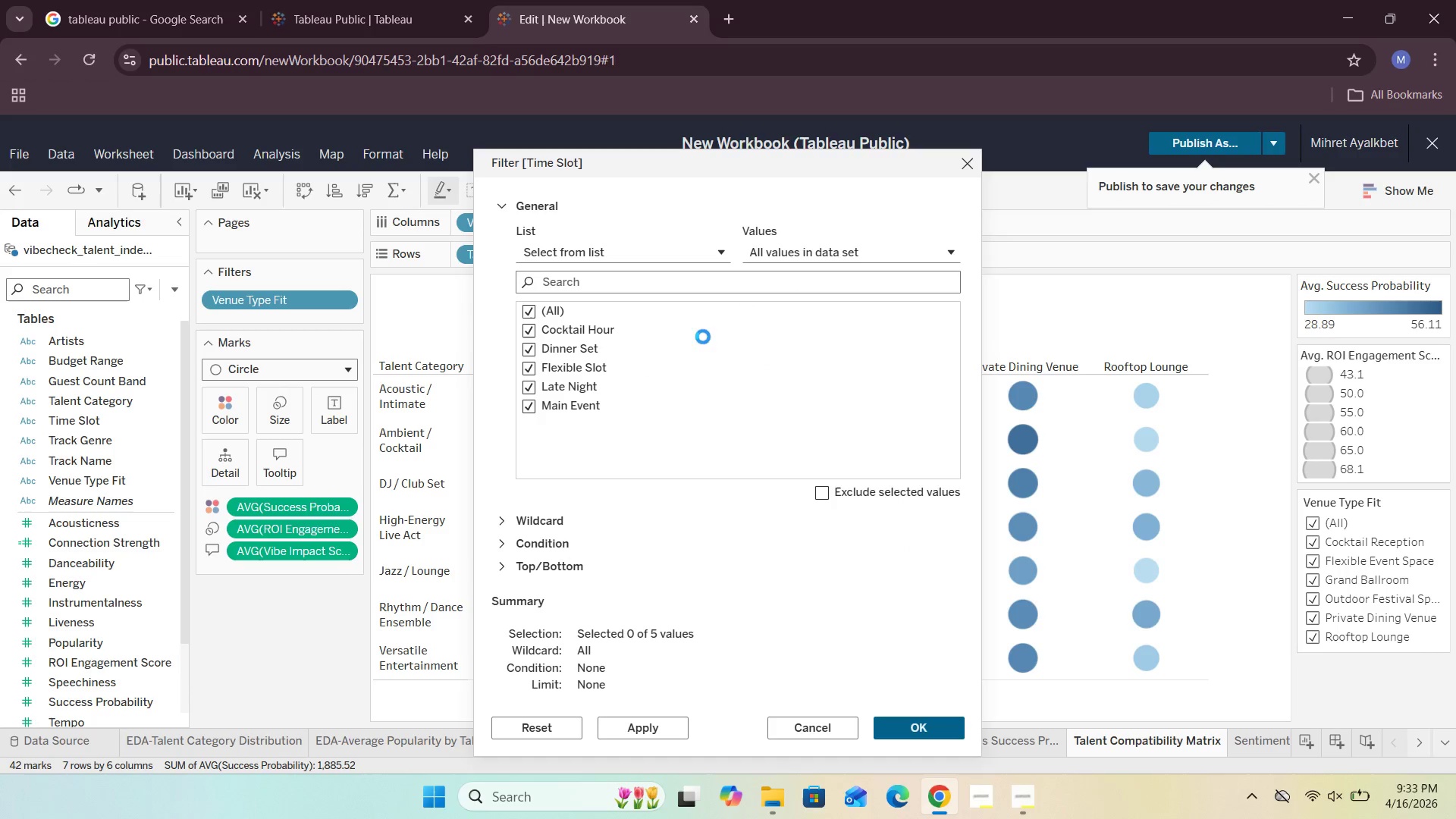 
scroll: coordinate [704, 347], scroll_direction: down, amount: 3.0
 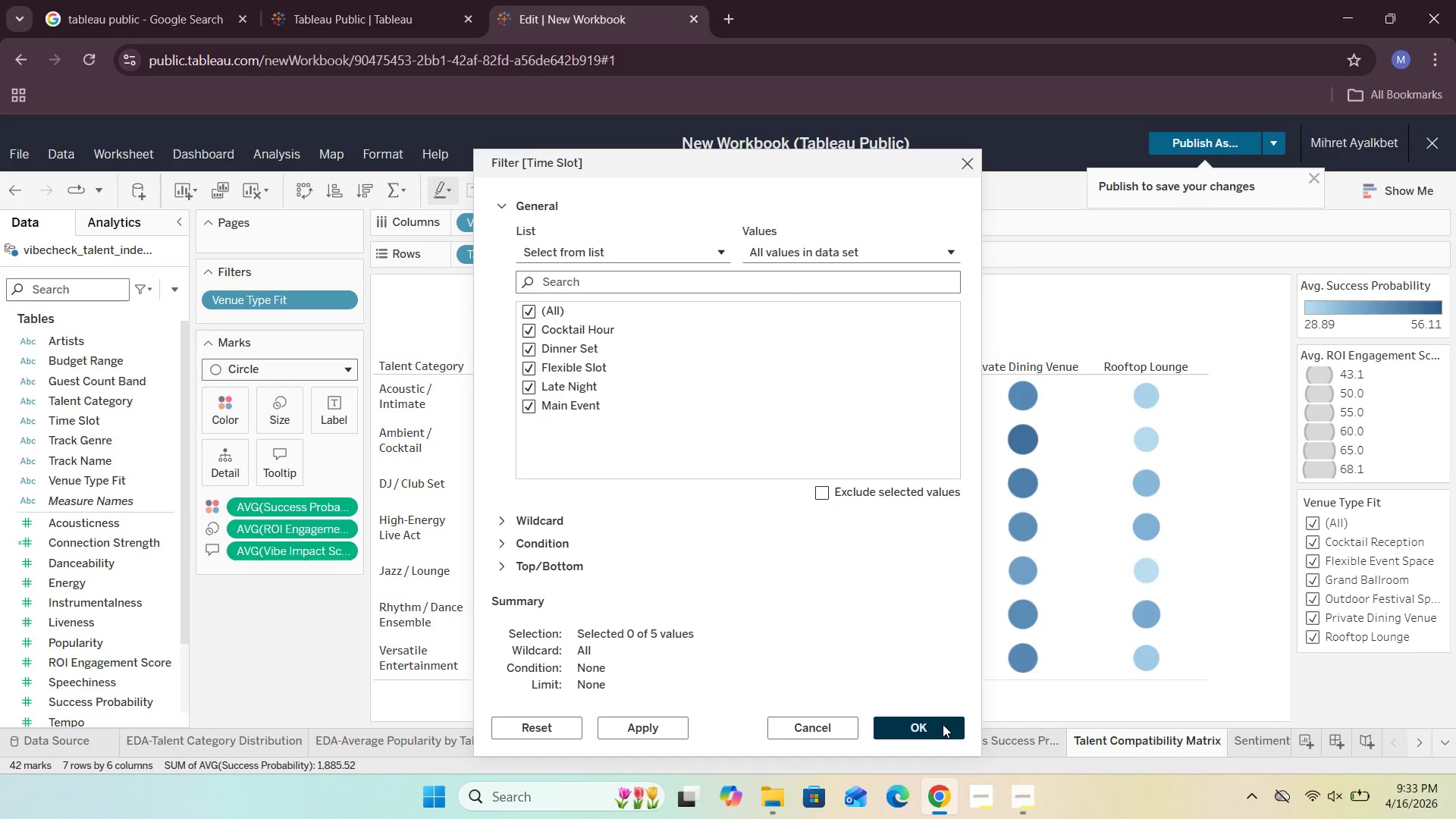 
left_click([938, 725])
 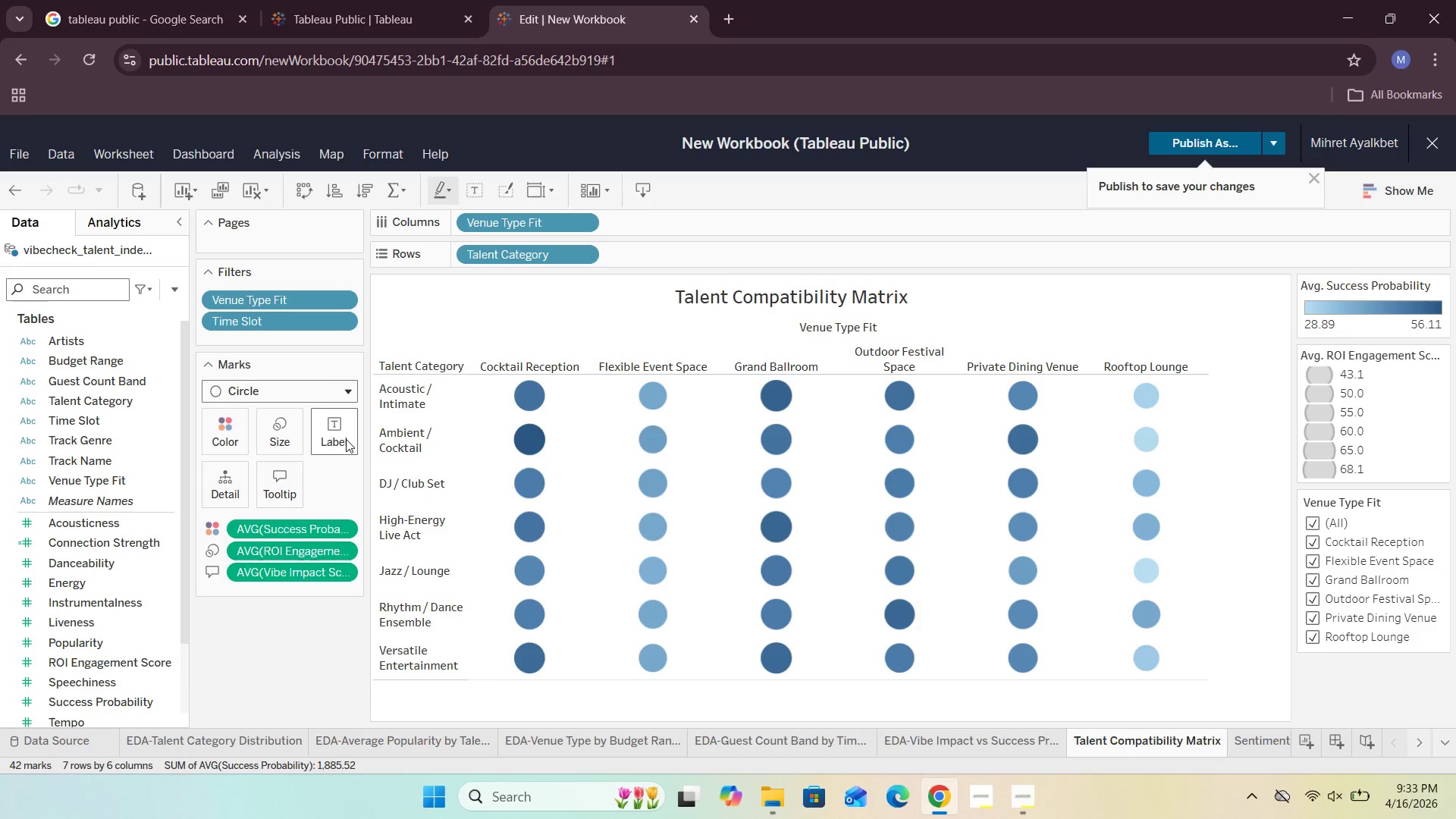 
left_click([345, 324])
 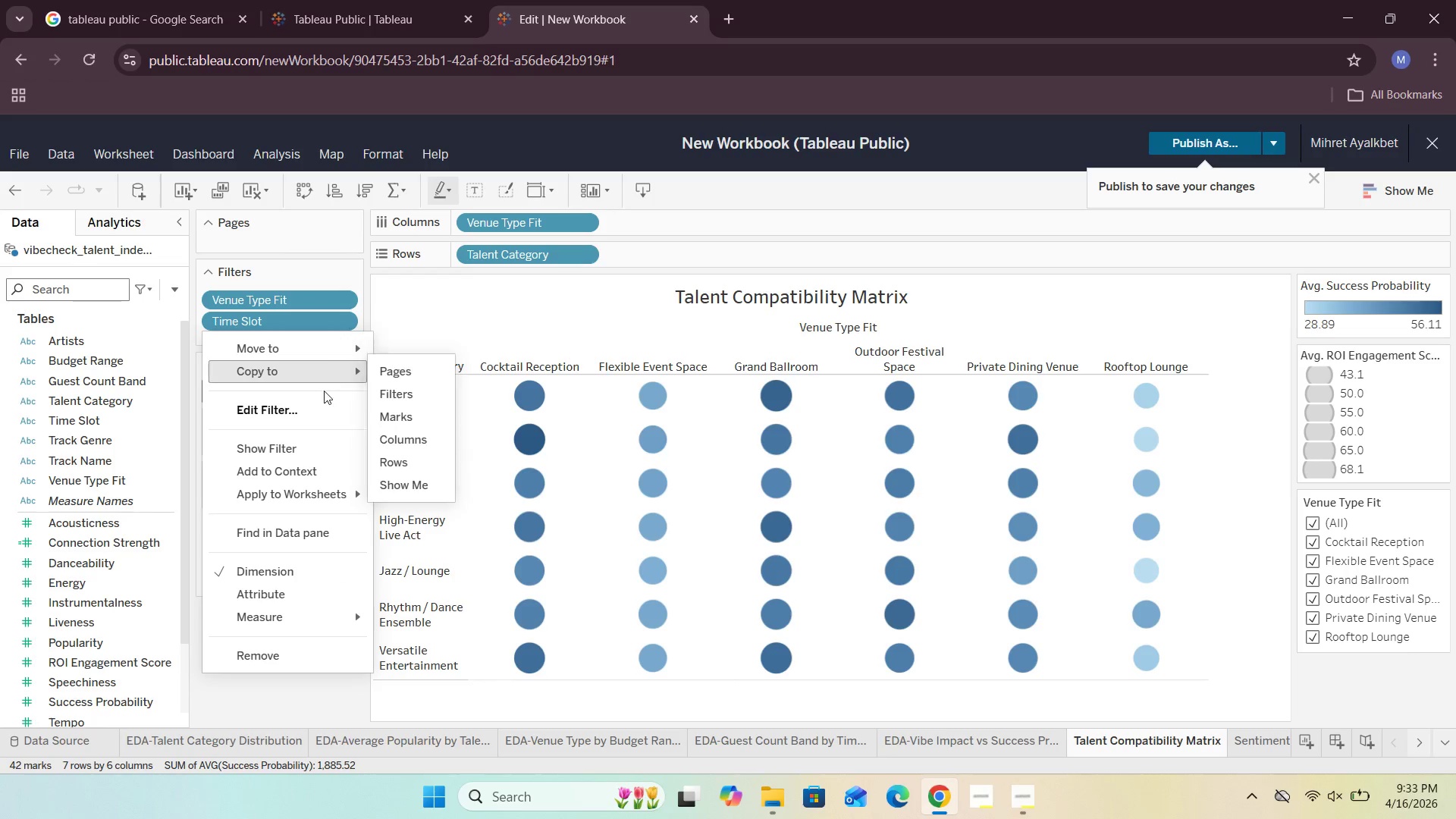 
left_click([301, 453])
 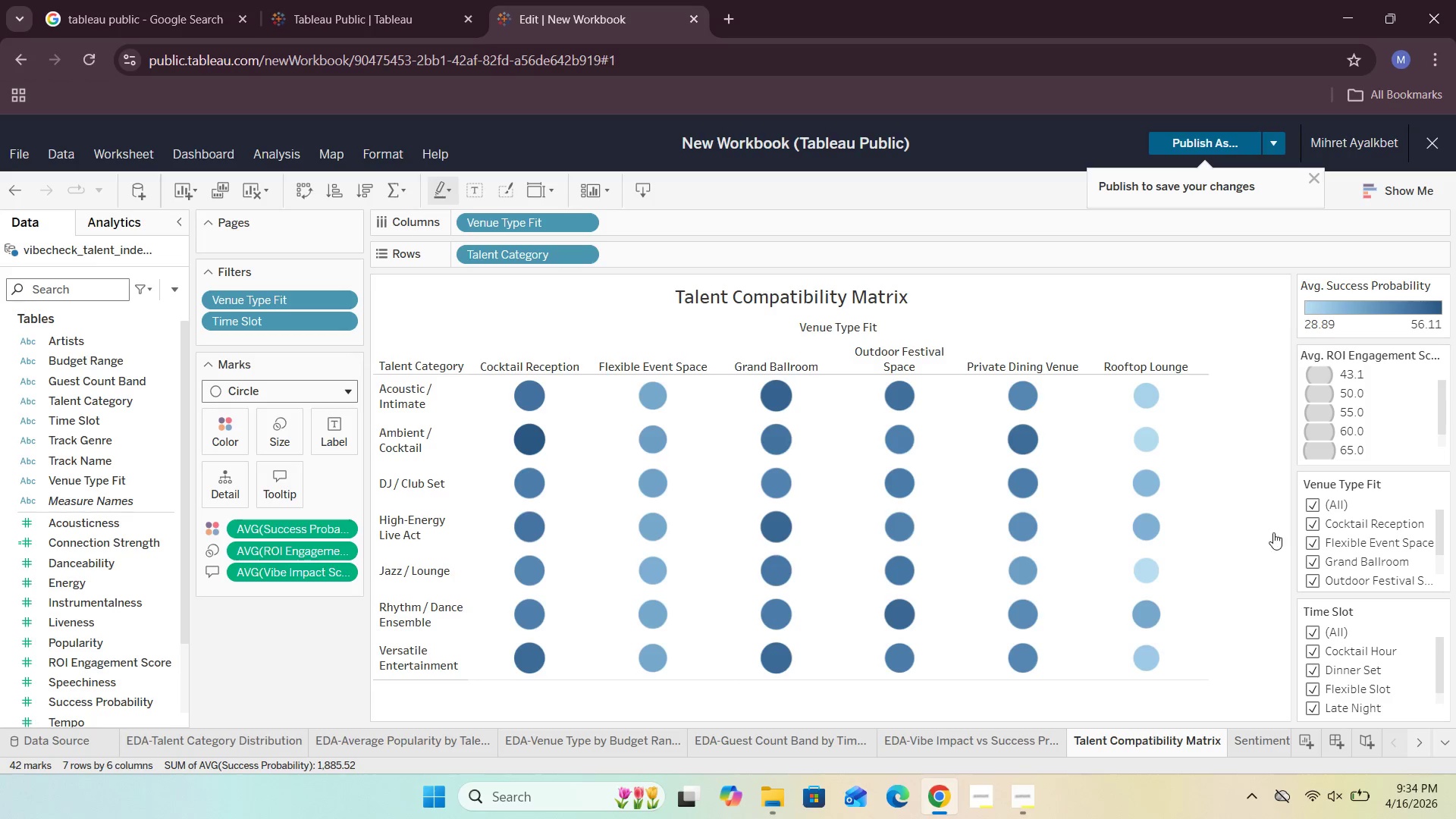 
scroll: coordinate [1211, 523], scroll_direction: down, amount: 10.0
 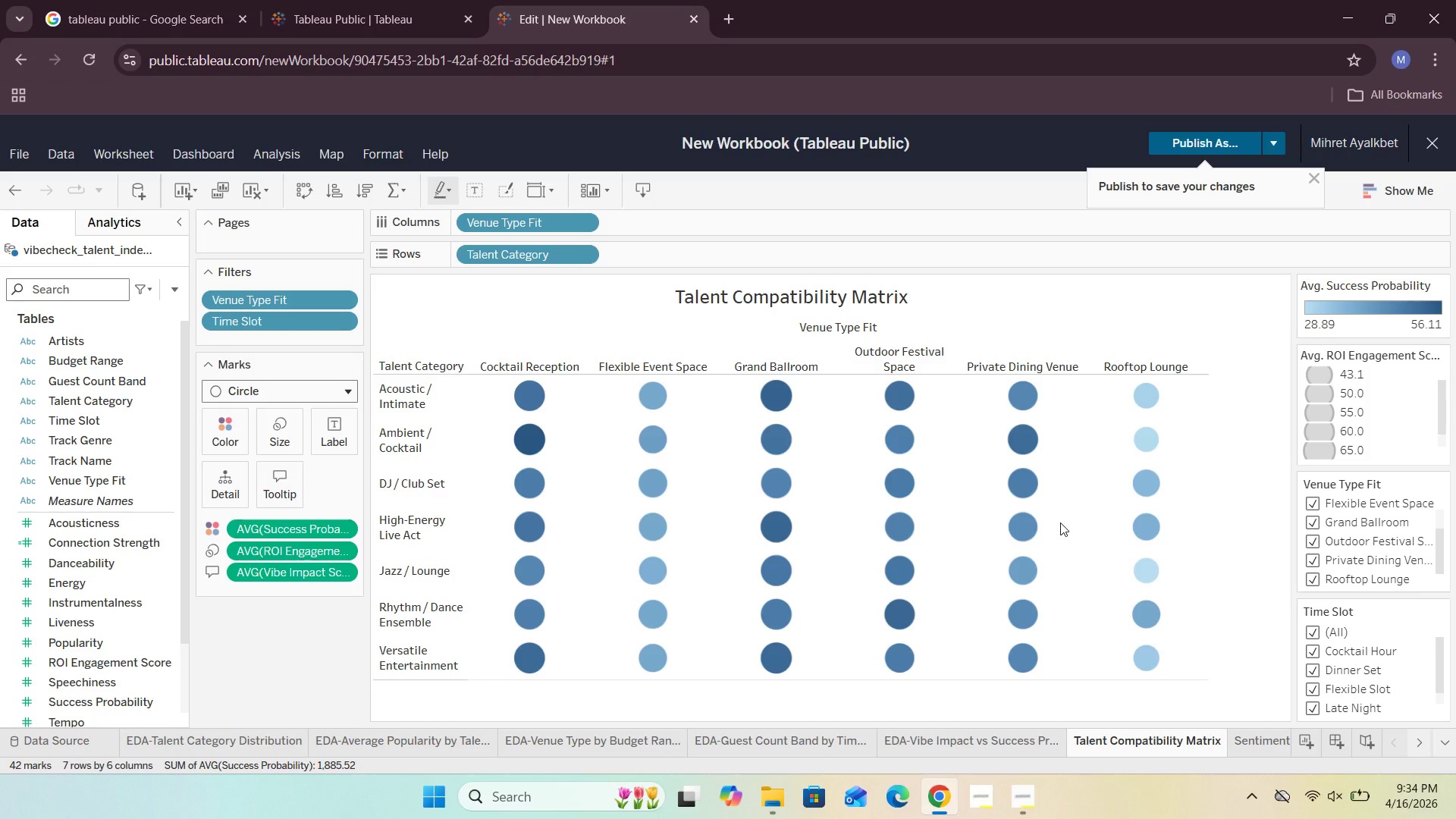 
wait(14.54)
 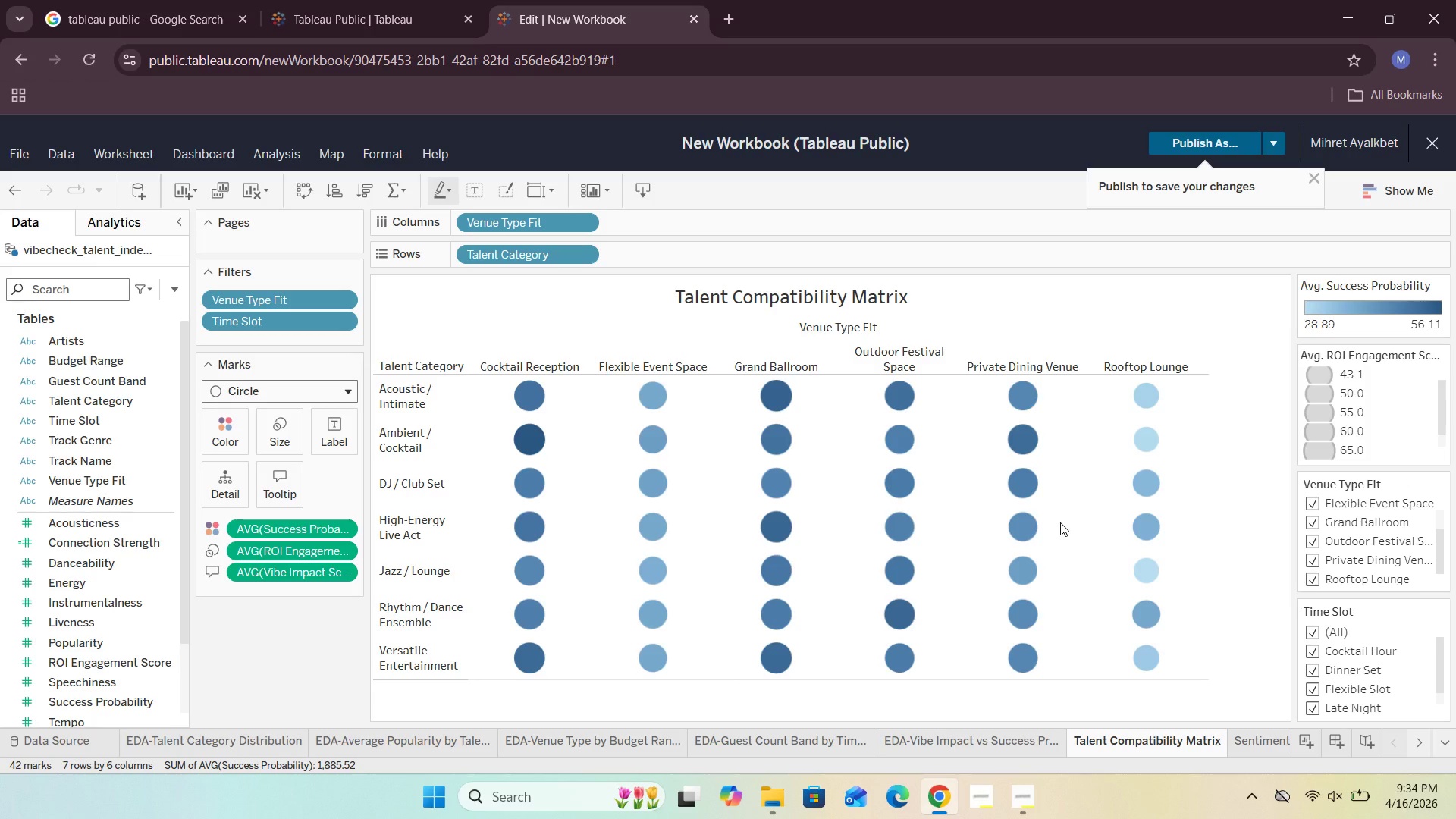 
scroll: coordinate [115, 569], scroll_direction: down, amount: 5.0
 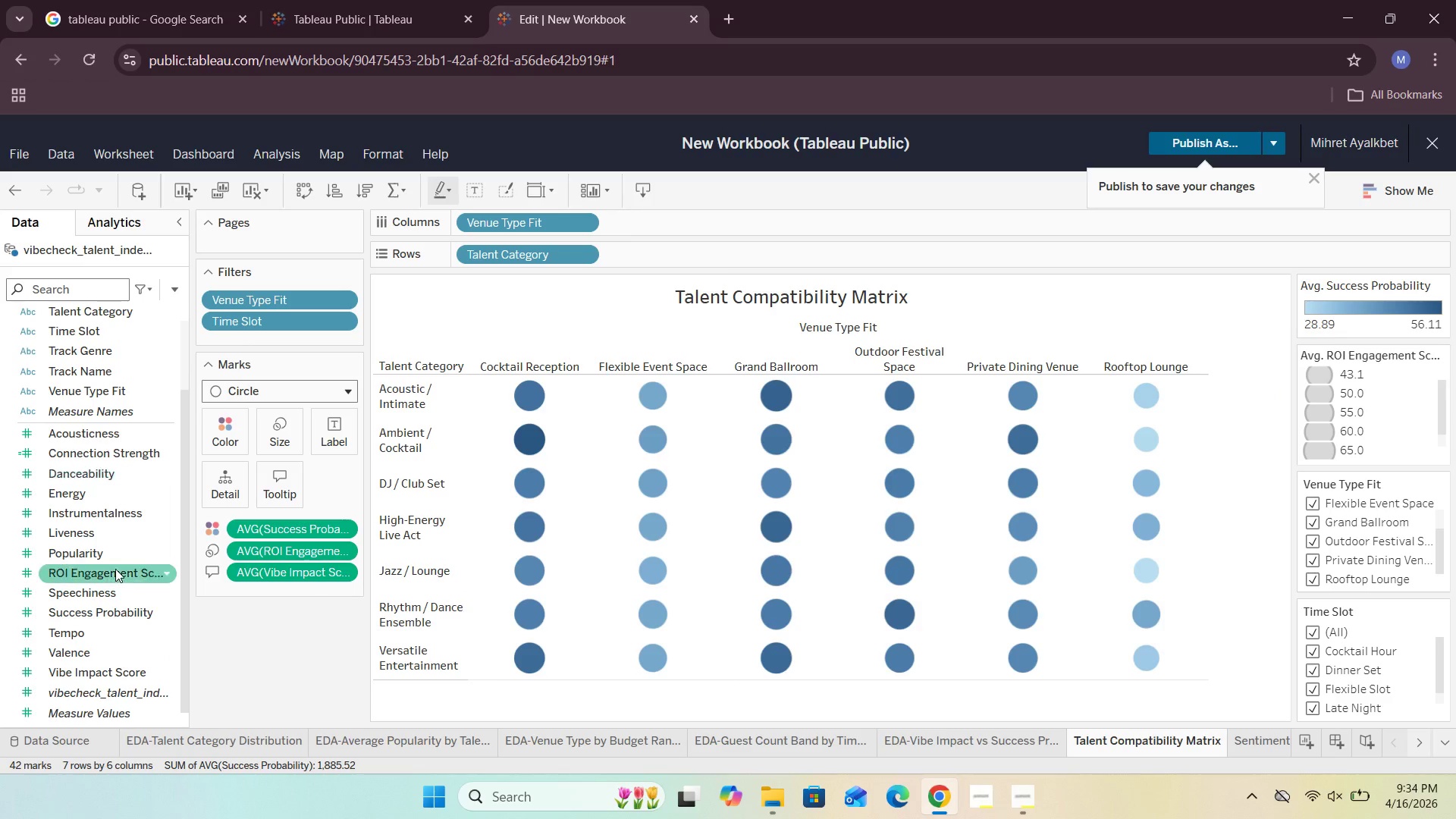 
scroll: coordinate [115, 569], scroll_direction: up, amount: 4.0
 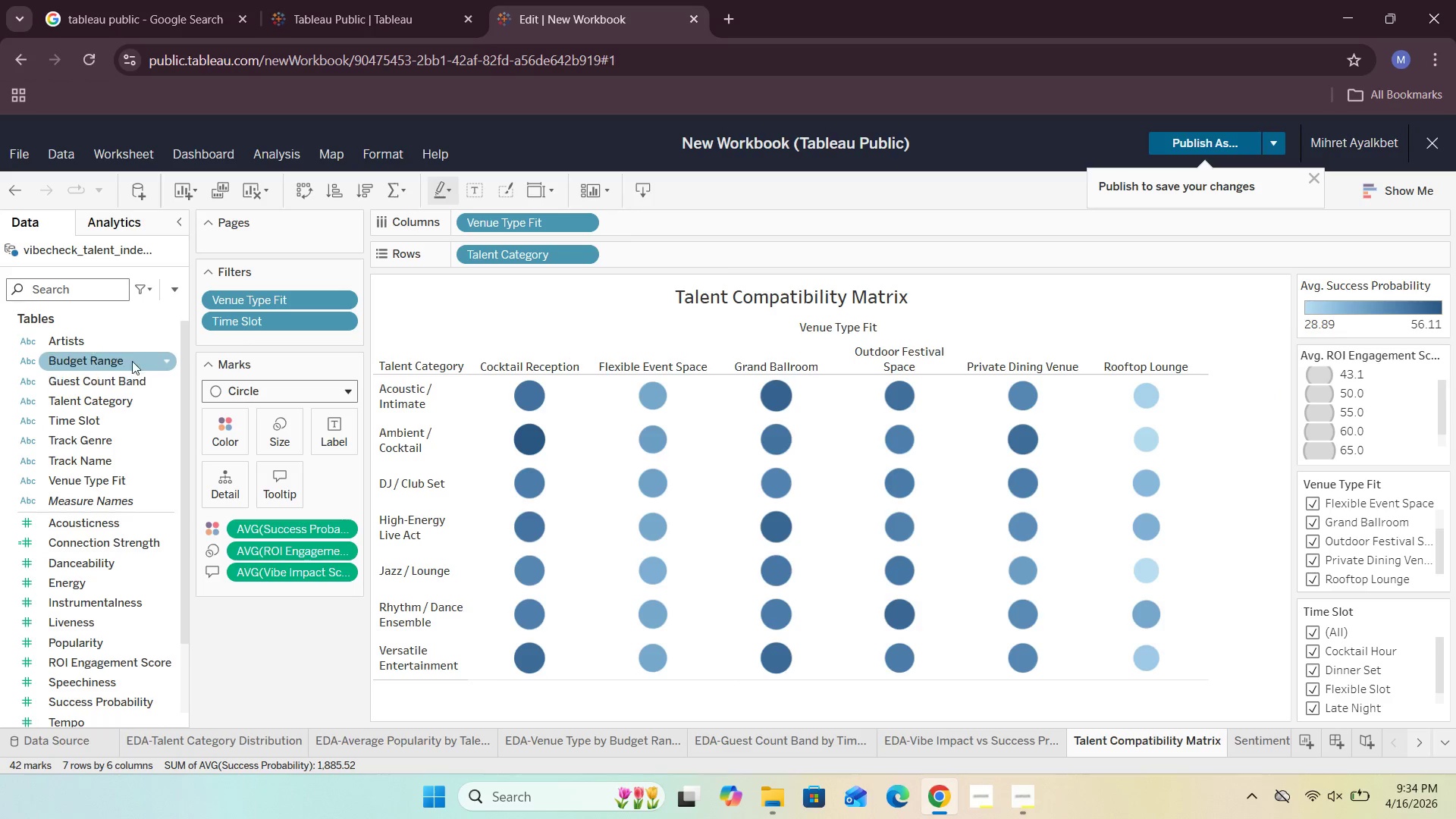 
wait(7.26)
 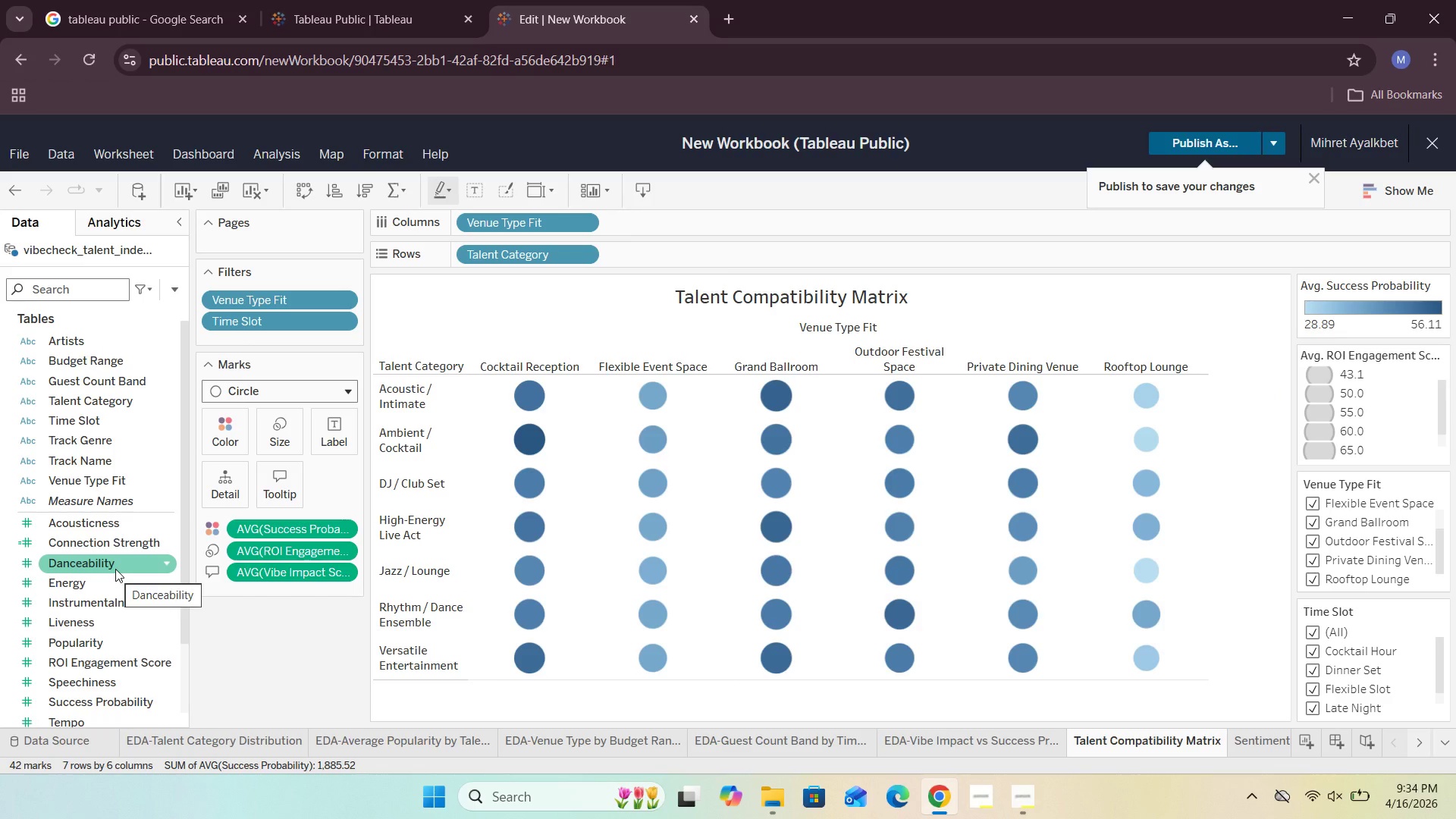 
left_click_drag(start_coordinate=[124, 359], to_coordinate=[261, 345])
 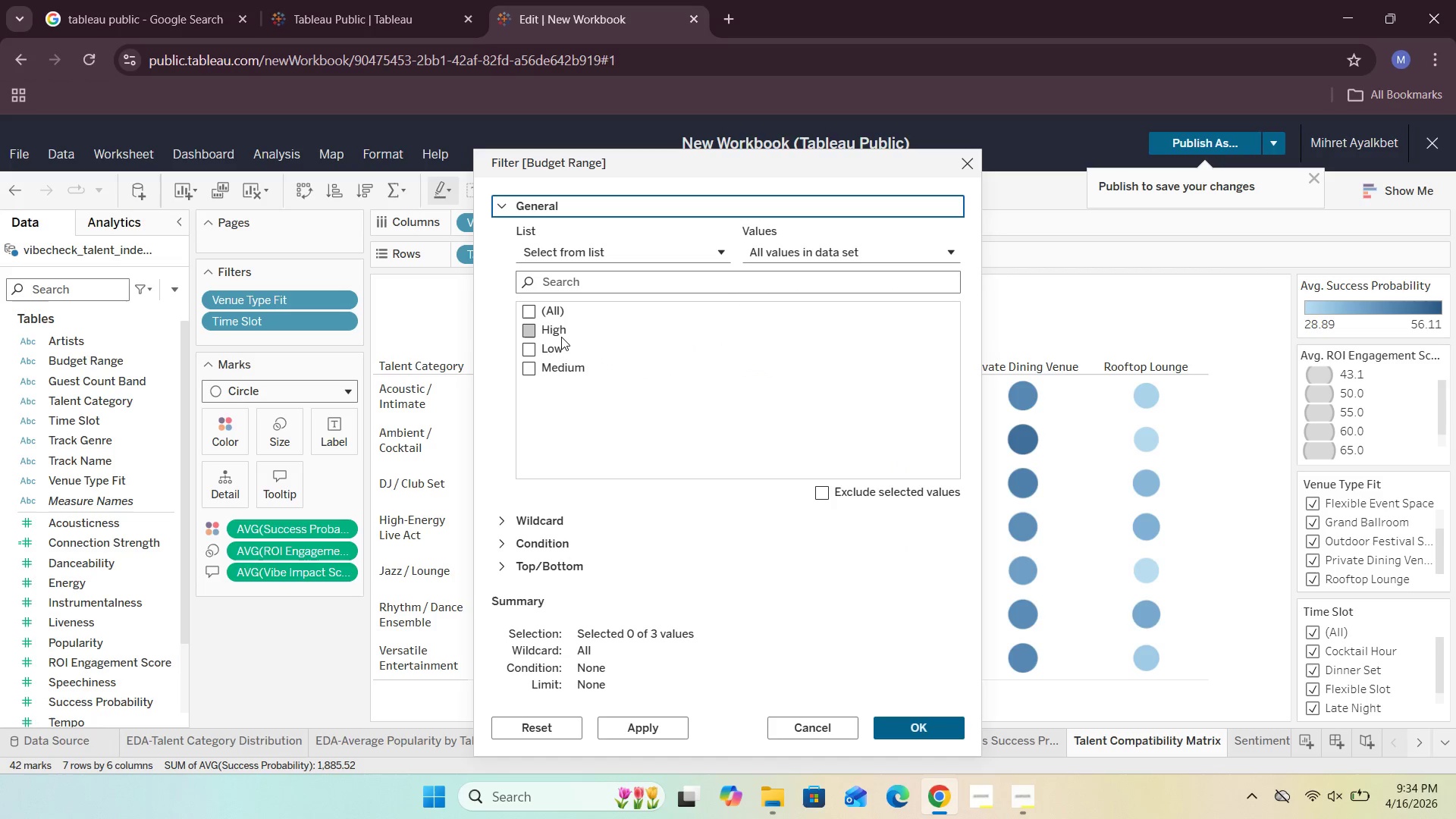 
left_click([540, 315])
 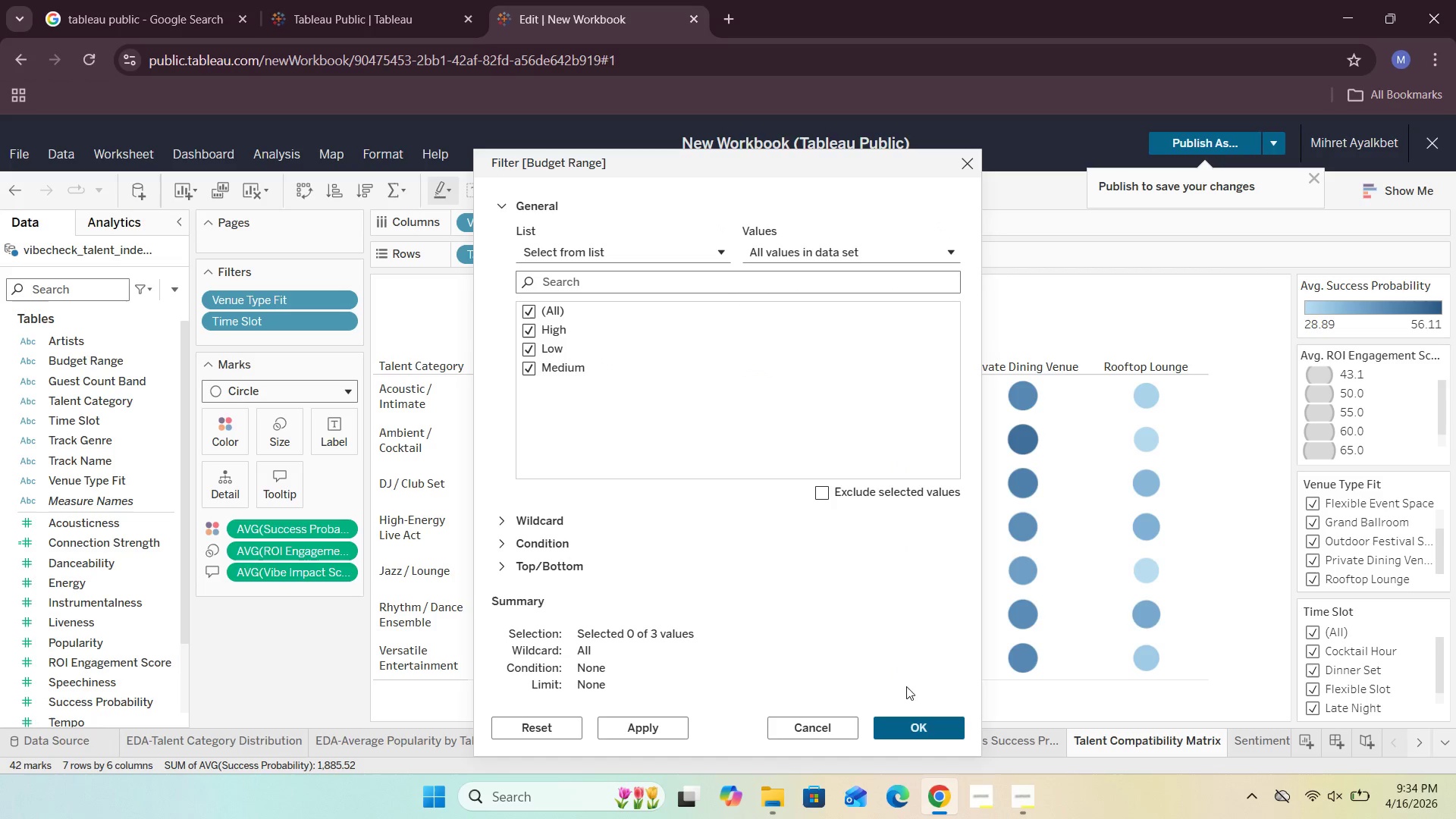 
left_click([920, 719])
 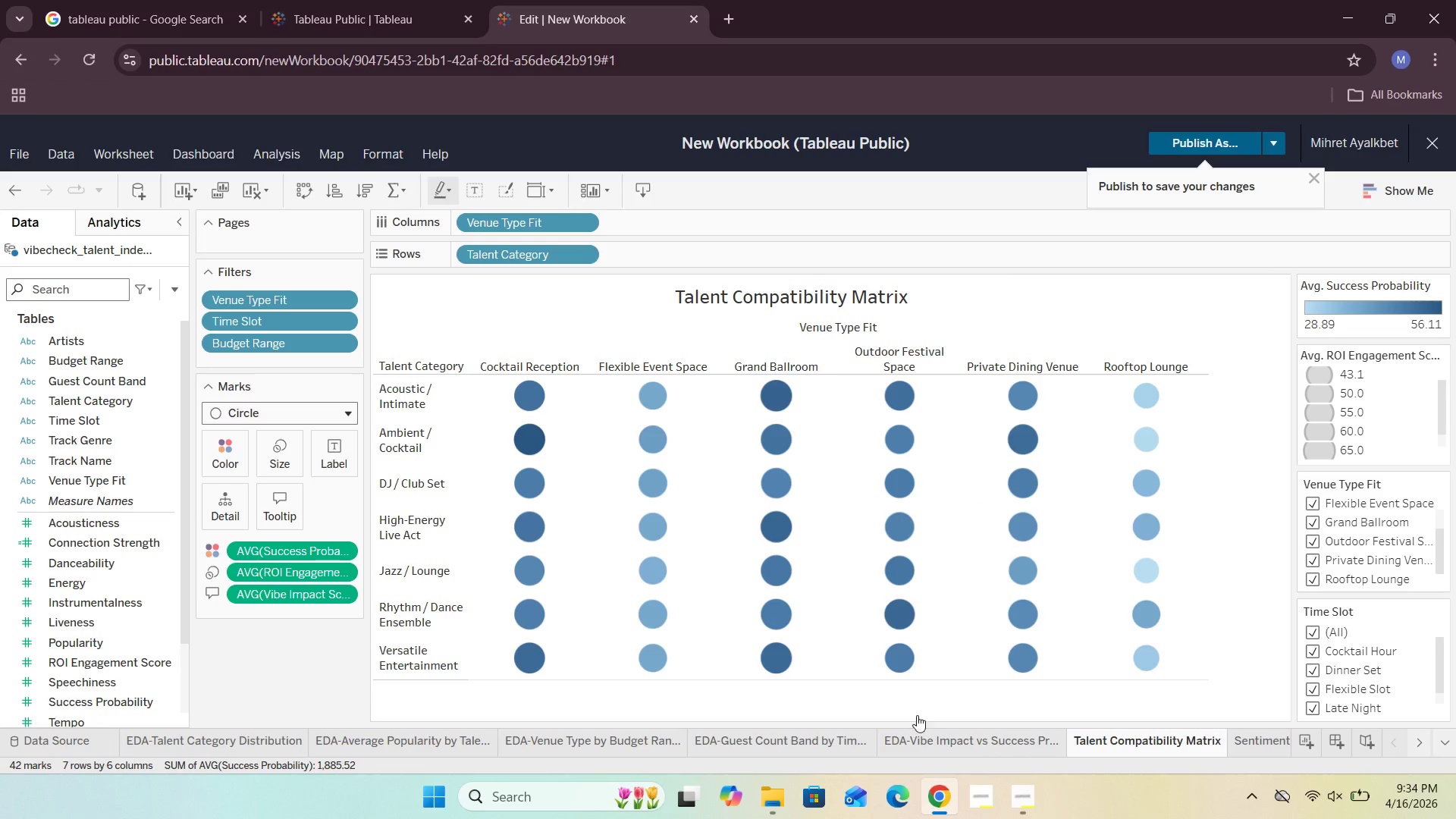 
wait(5.47)
 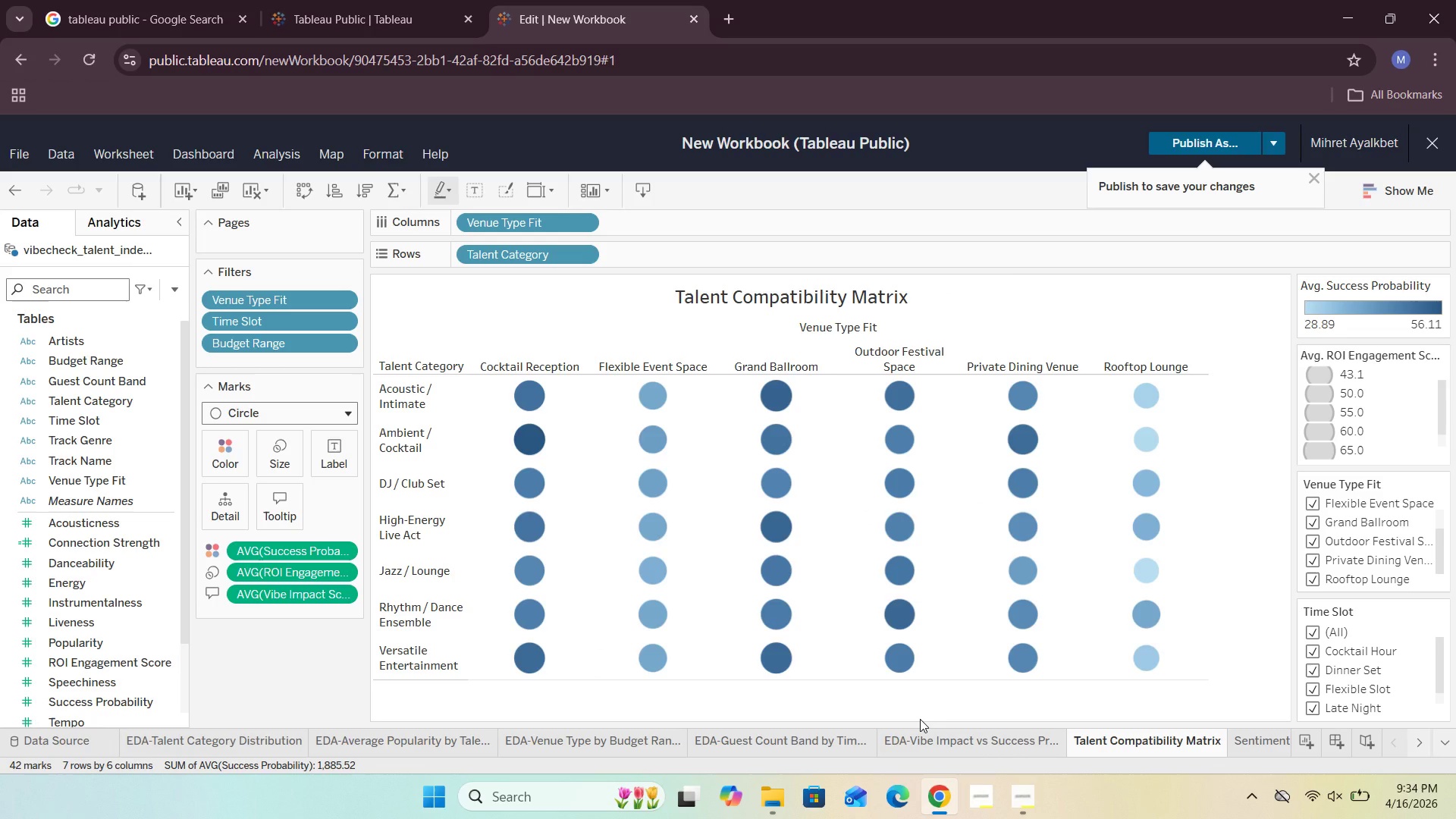 
left_click([344, 343])
 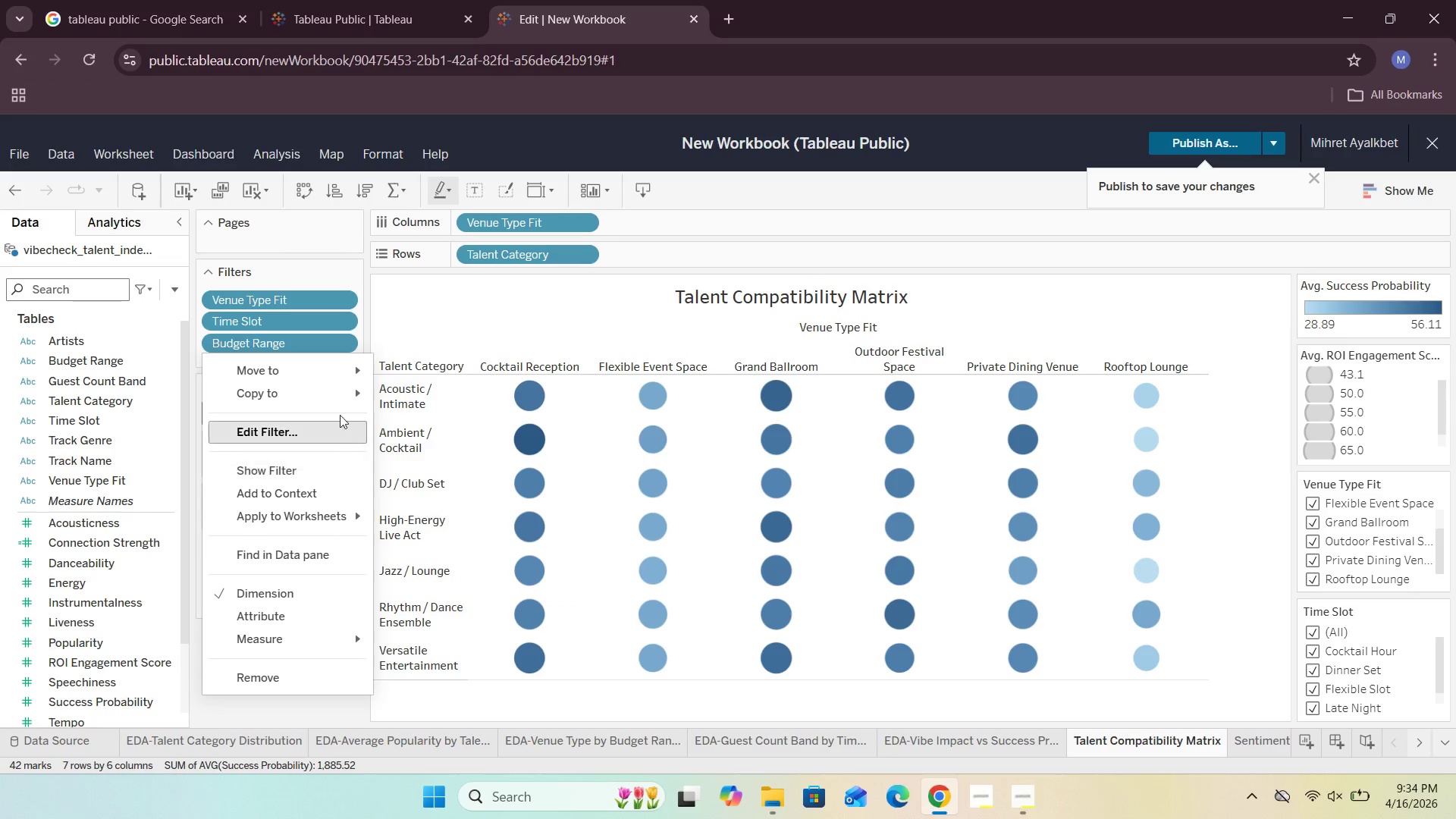 
wait(5.91)
 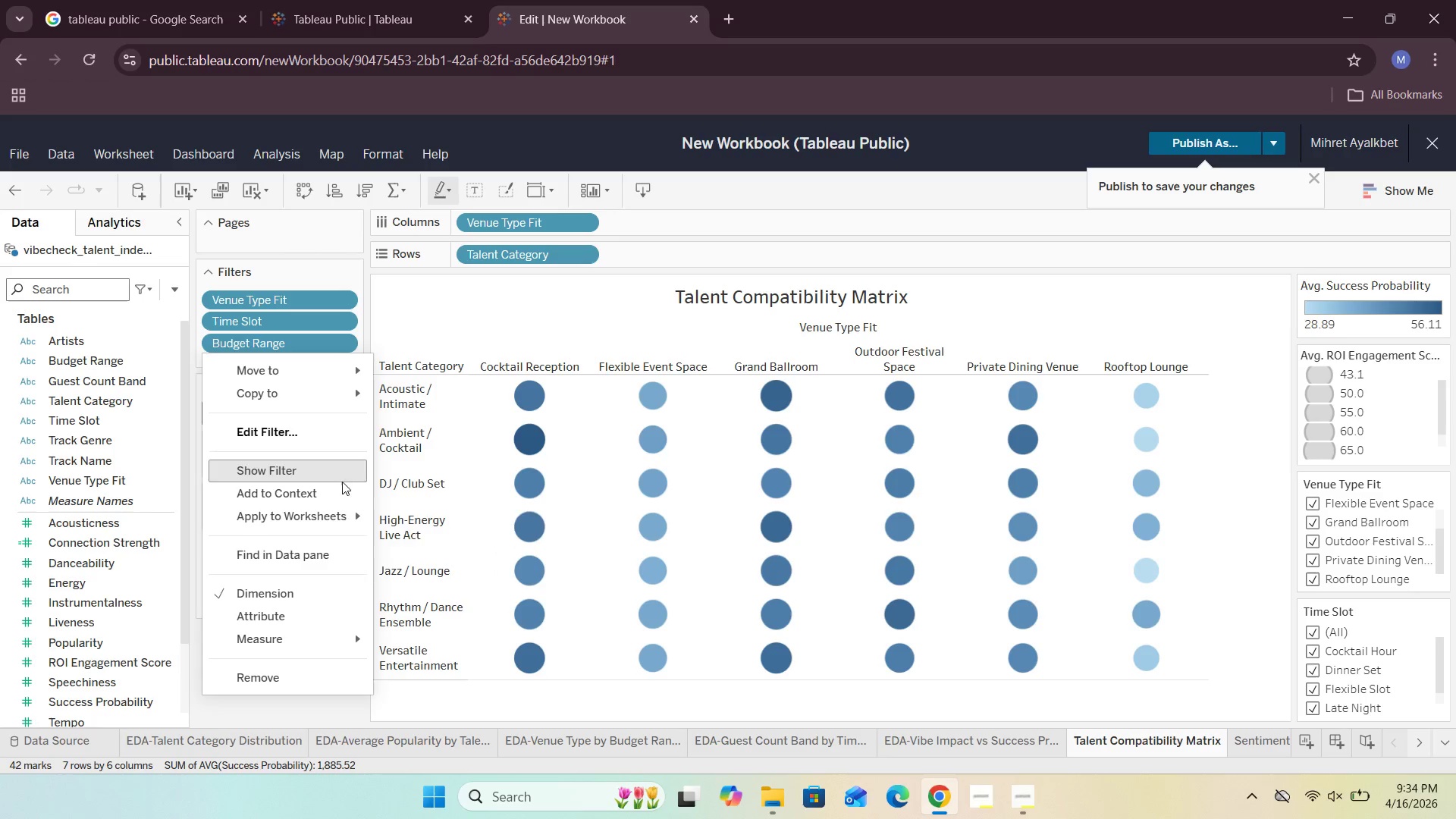 
left_click([315, 472])
 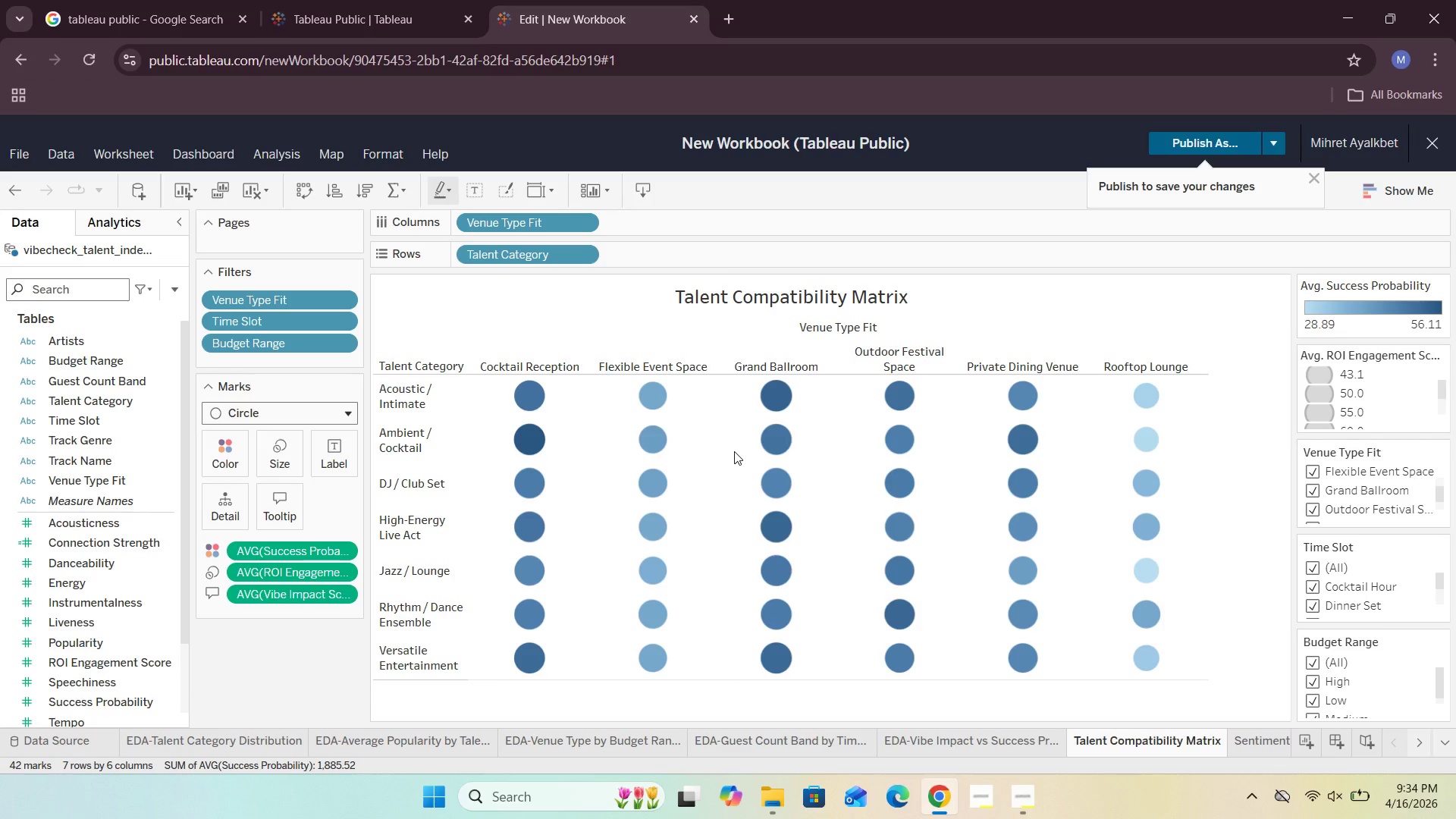 
wait(13.66)
 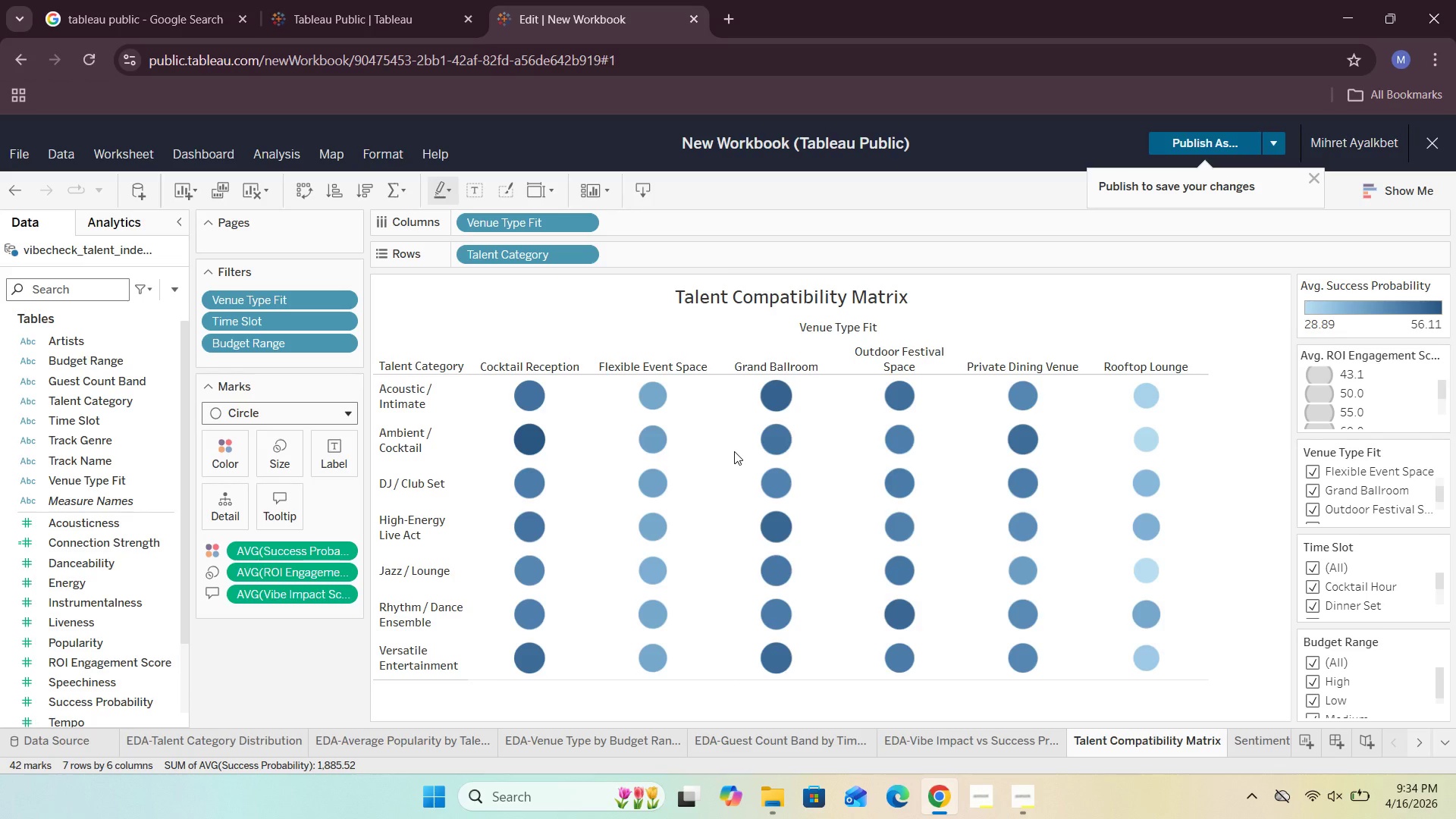 
left_click([352, 344])
 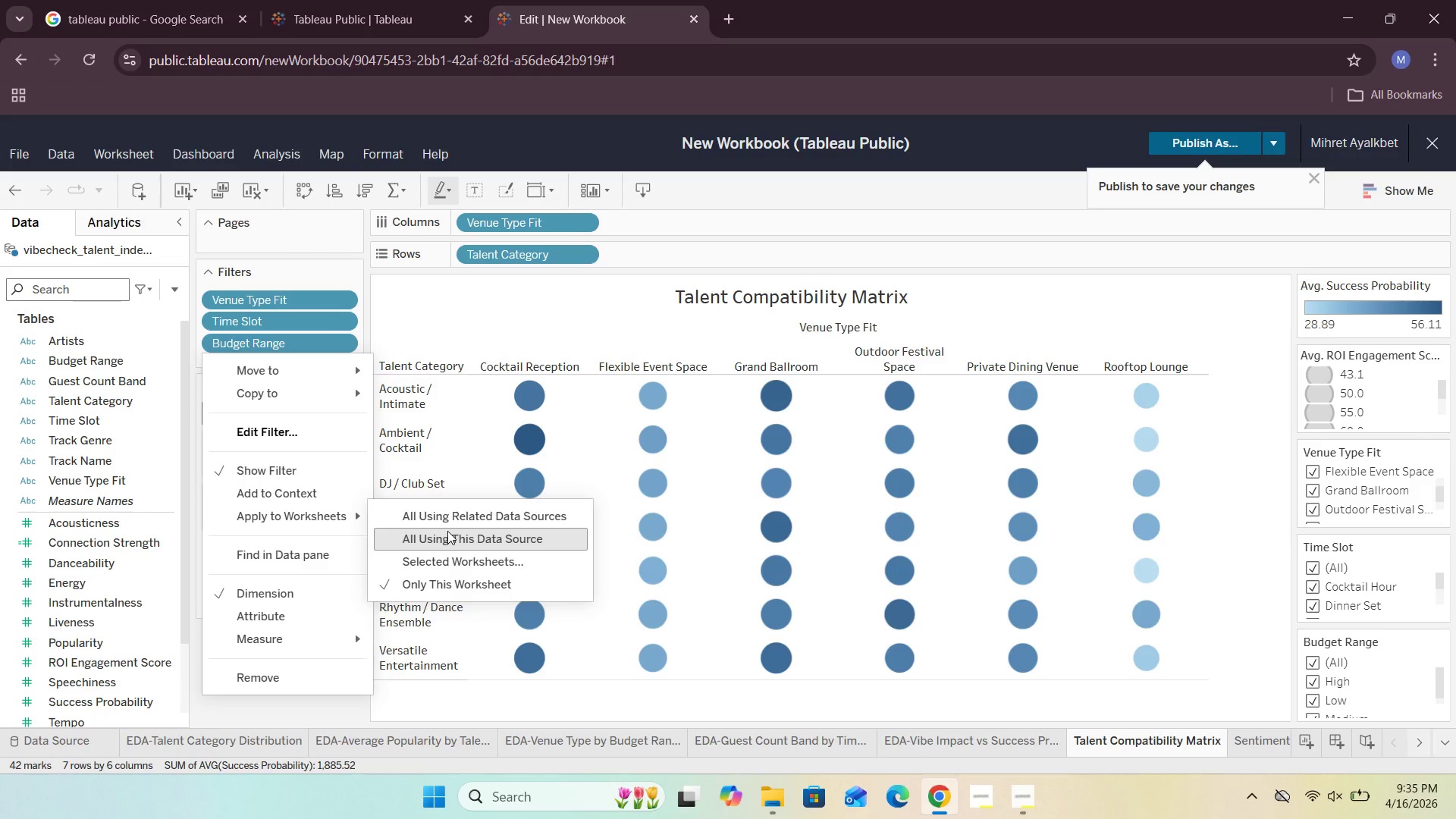 
wait(5.42)
 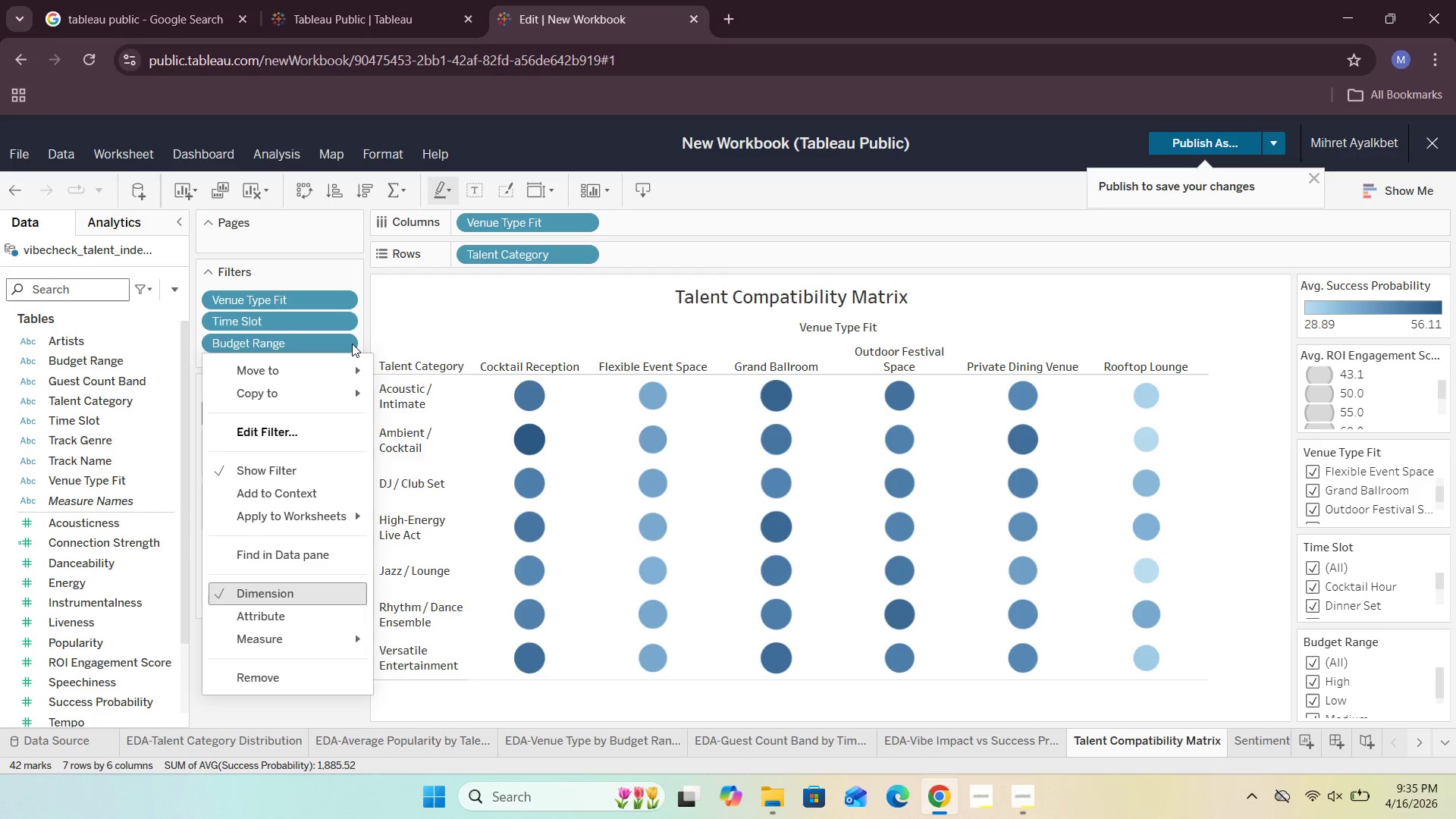 
left_click([447, 531])
 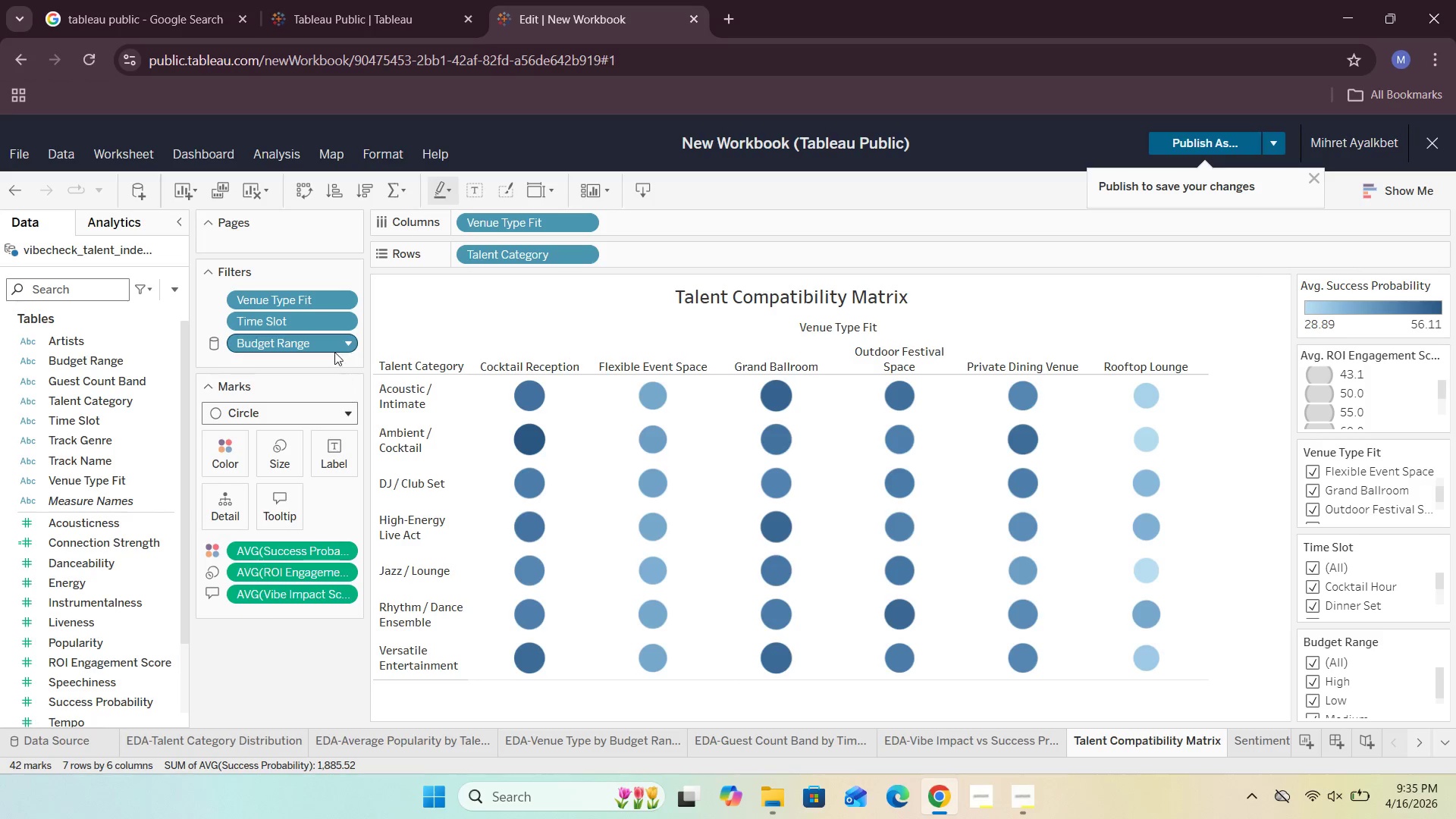 
left_click([349, 318])
 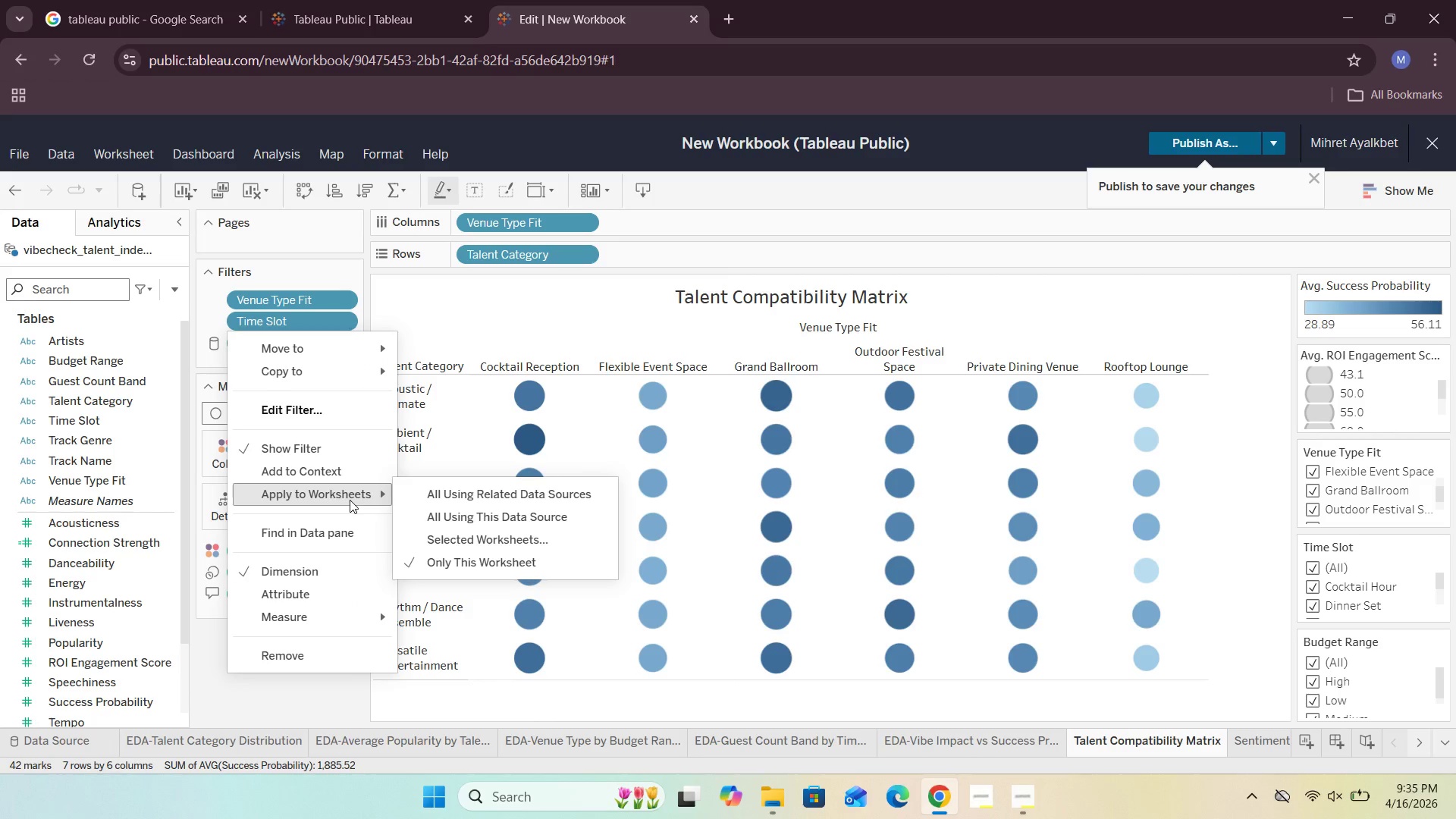 
left_click([419, 510])
 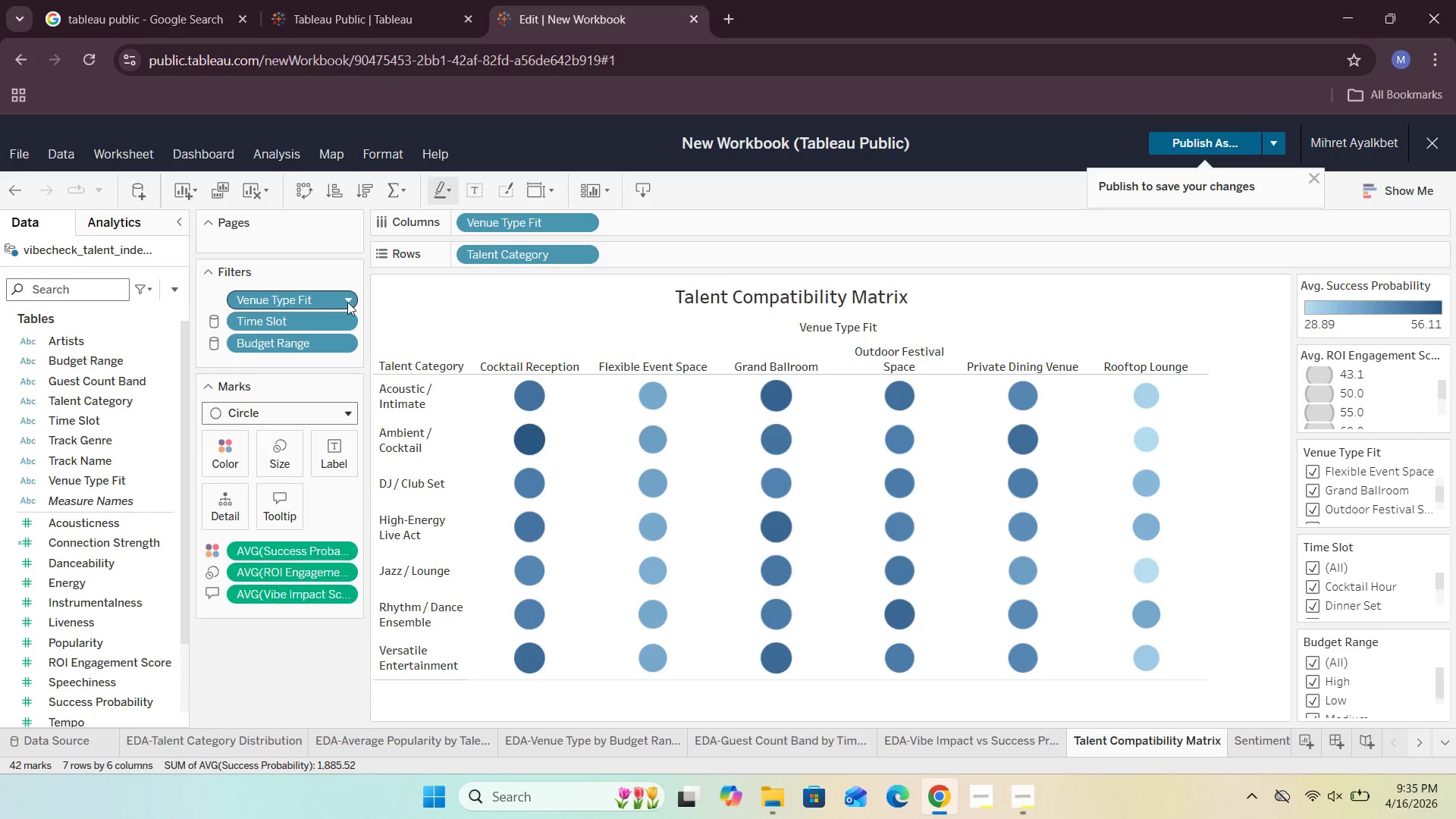 
left_click([353, 298])
 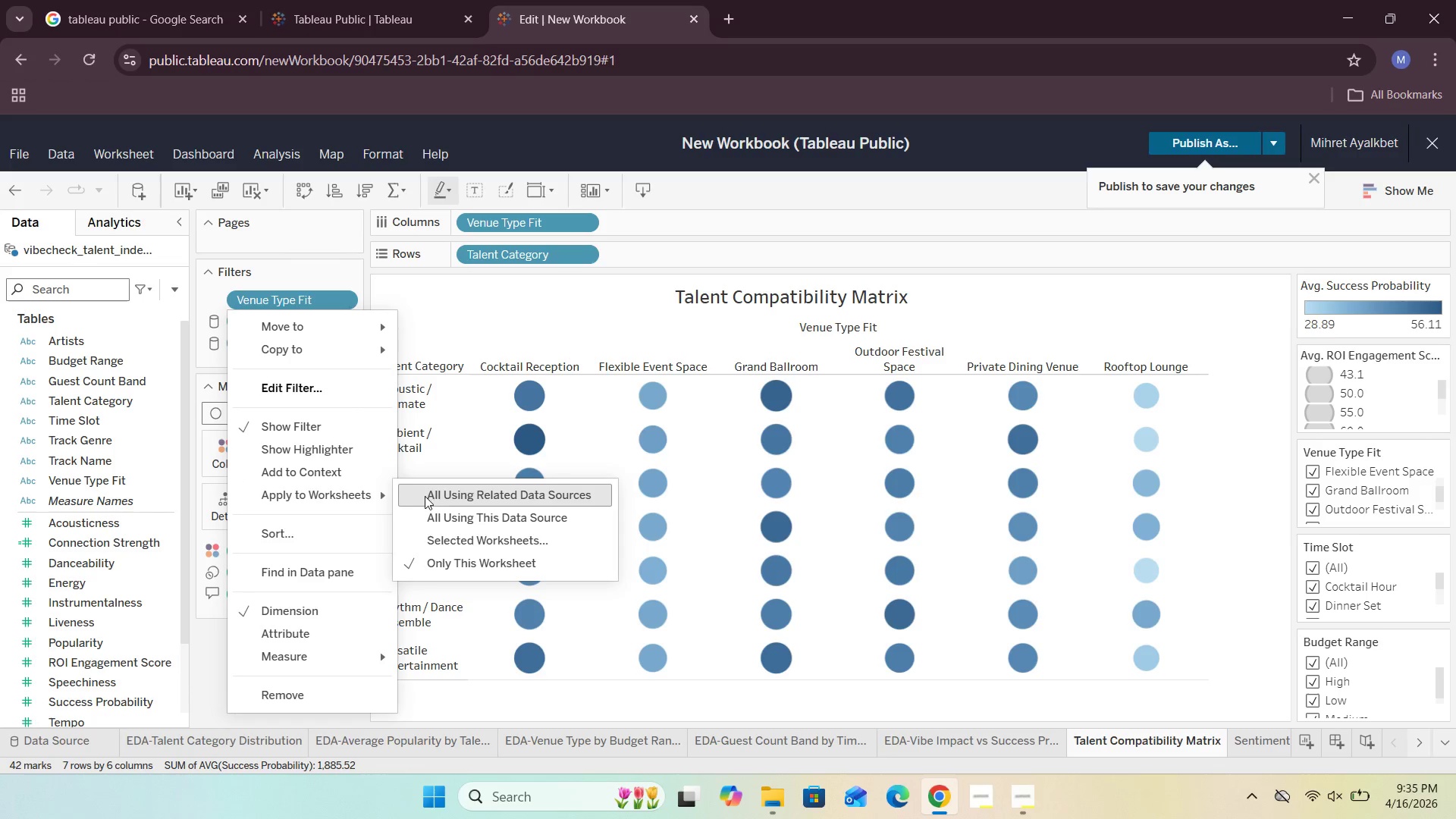 
left_click([446, 518])
 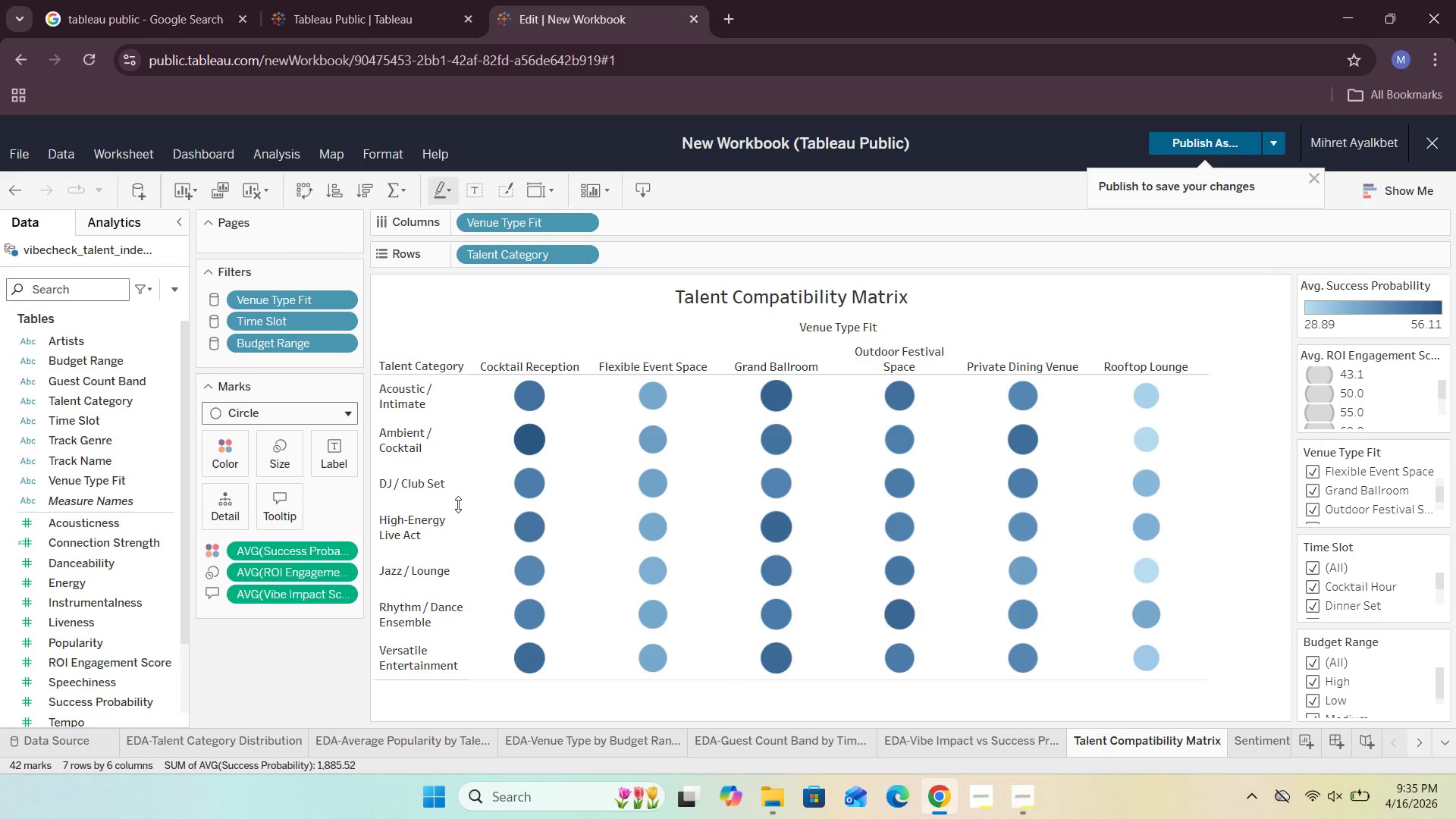 
wait(23.3)
 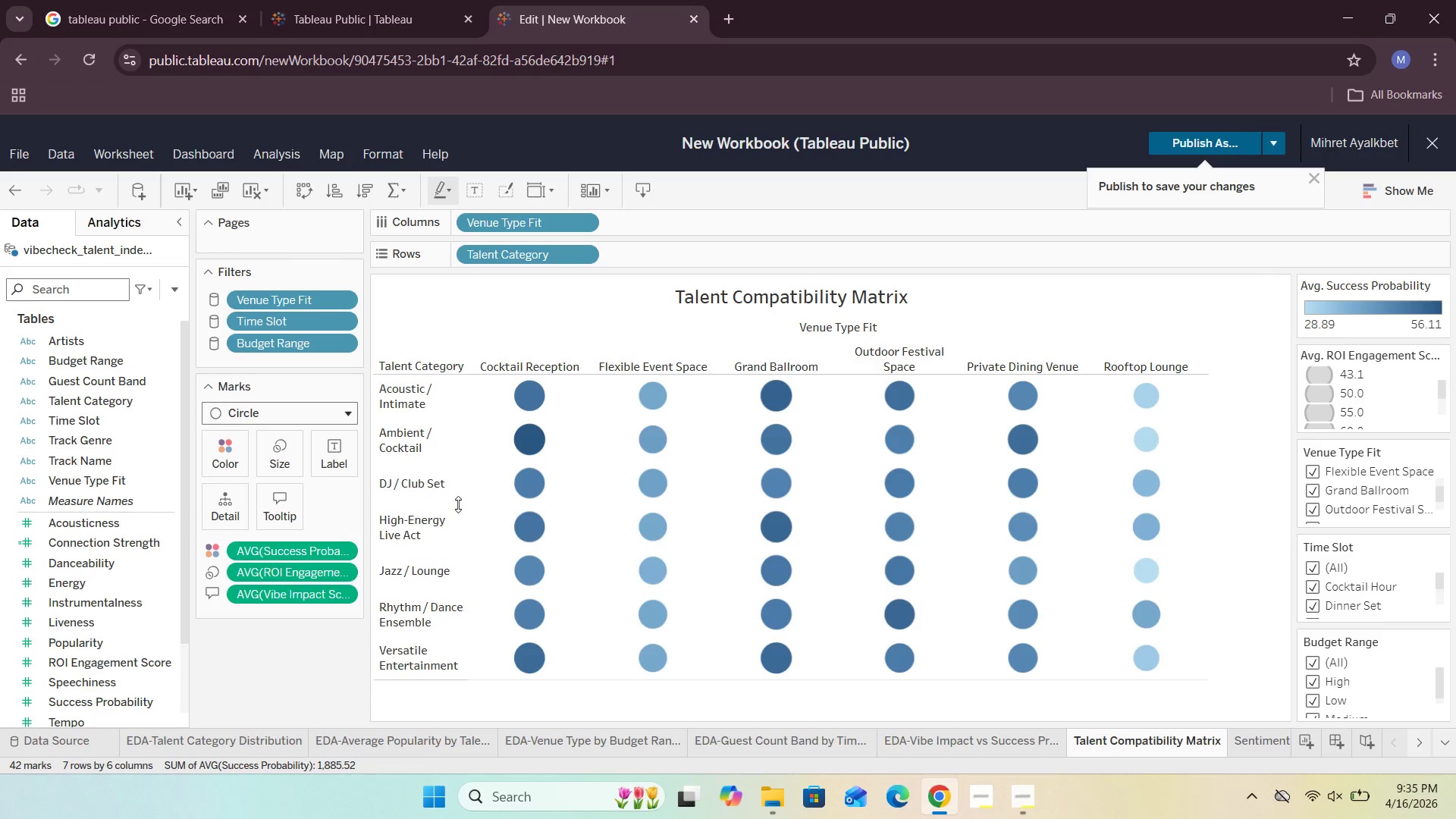 
left_click([1252, 737])
 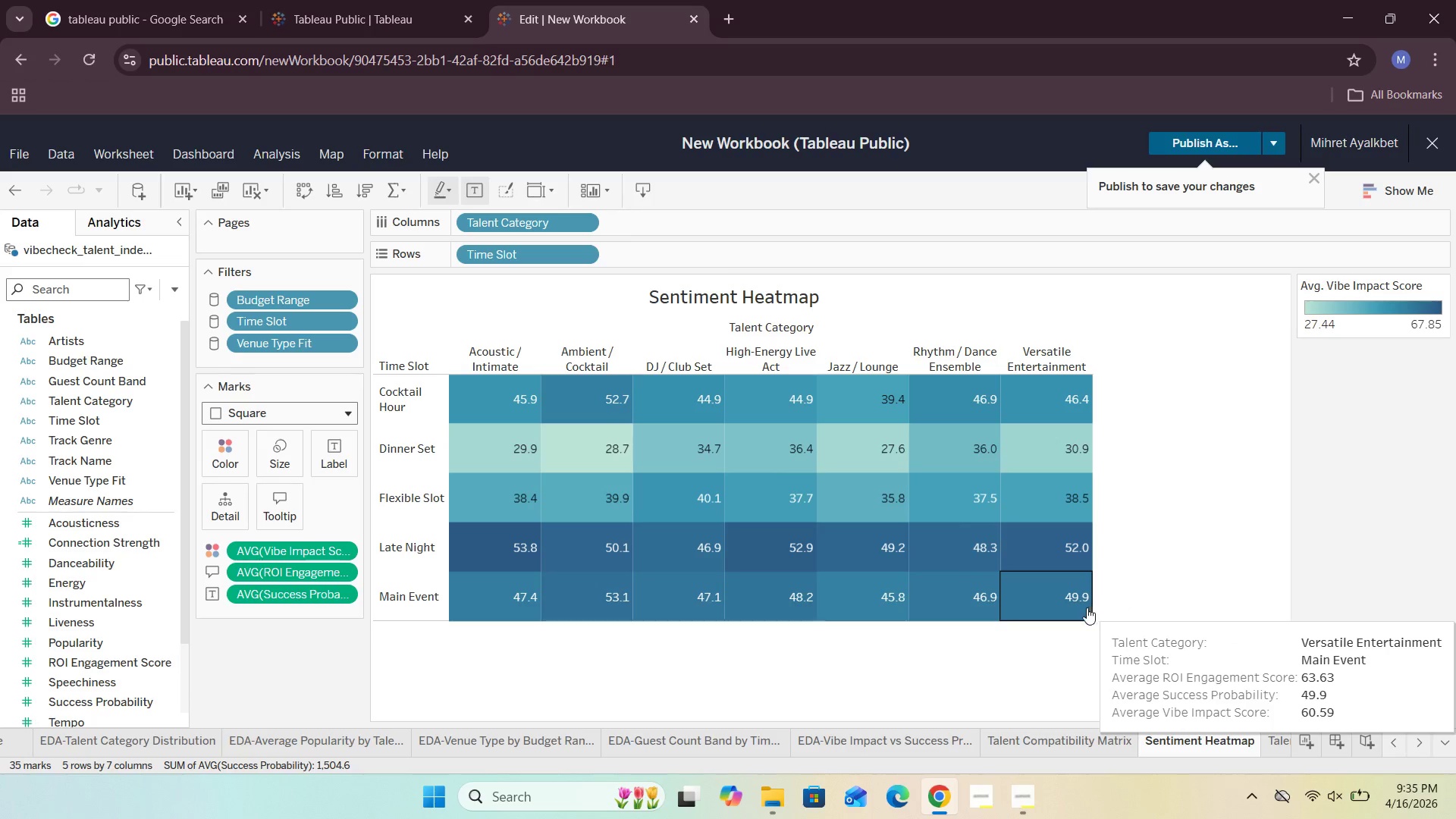 
left_click([1282, 741])
 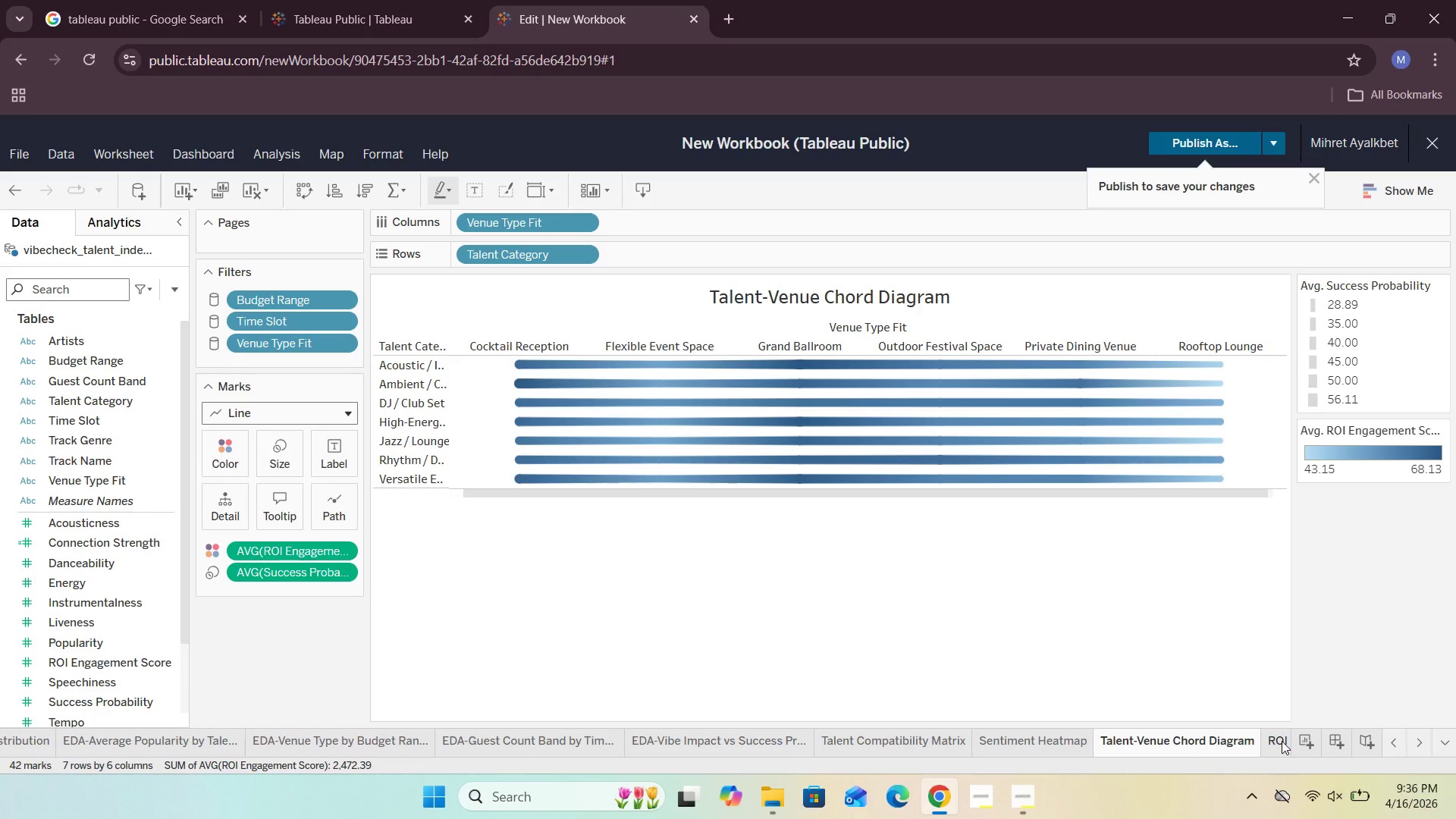 
wait(34.53)
 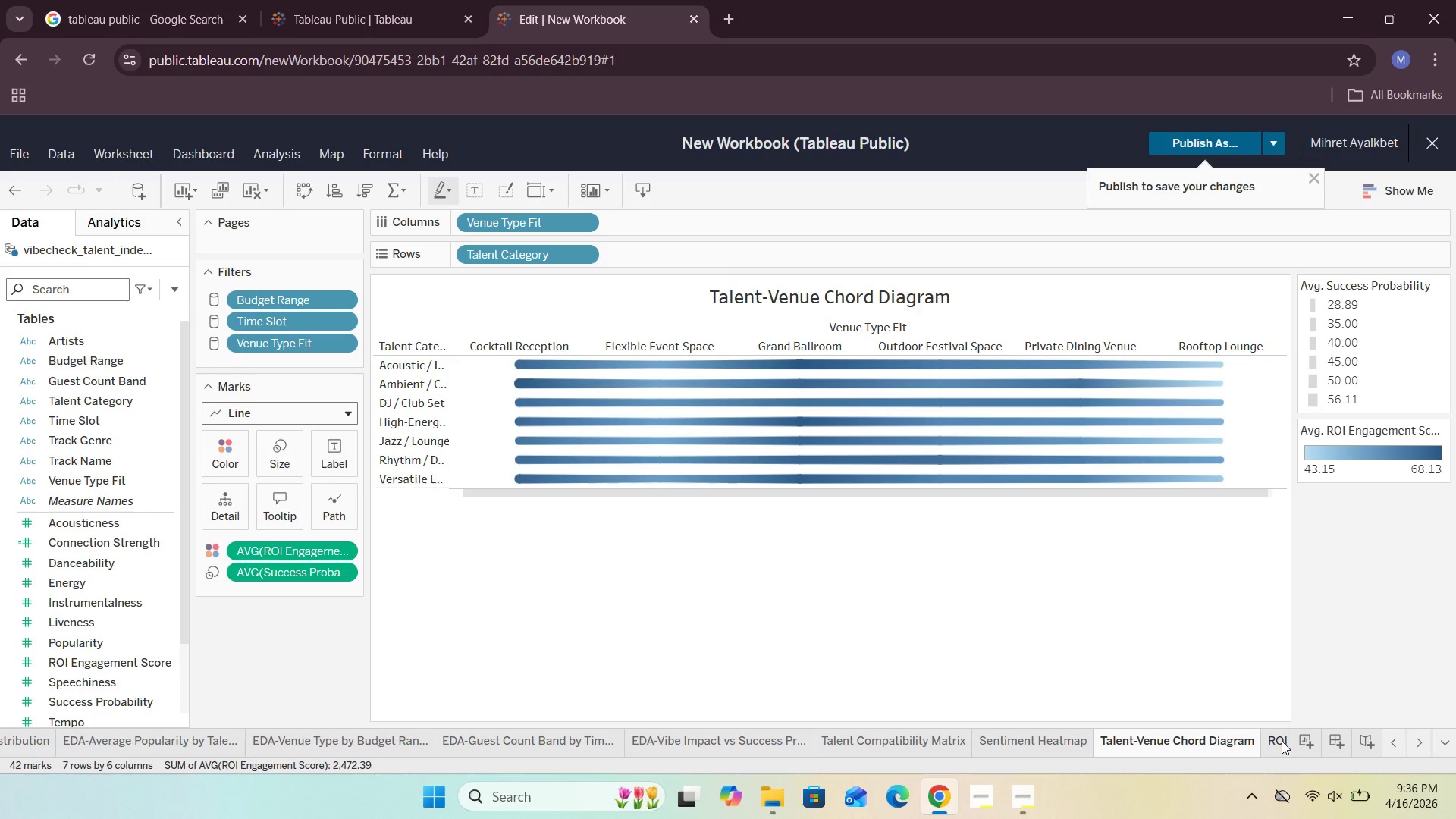 
left_click([1015, 805])